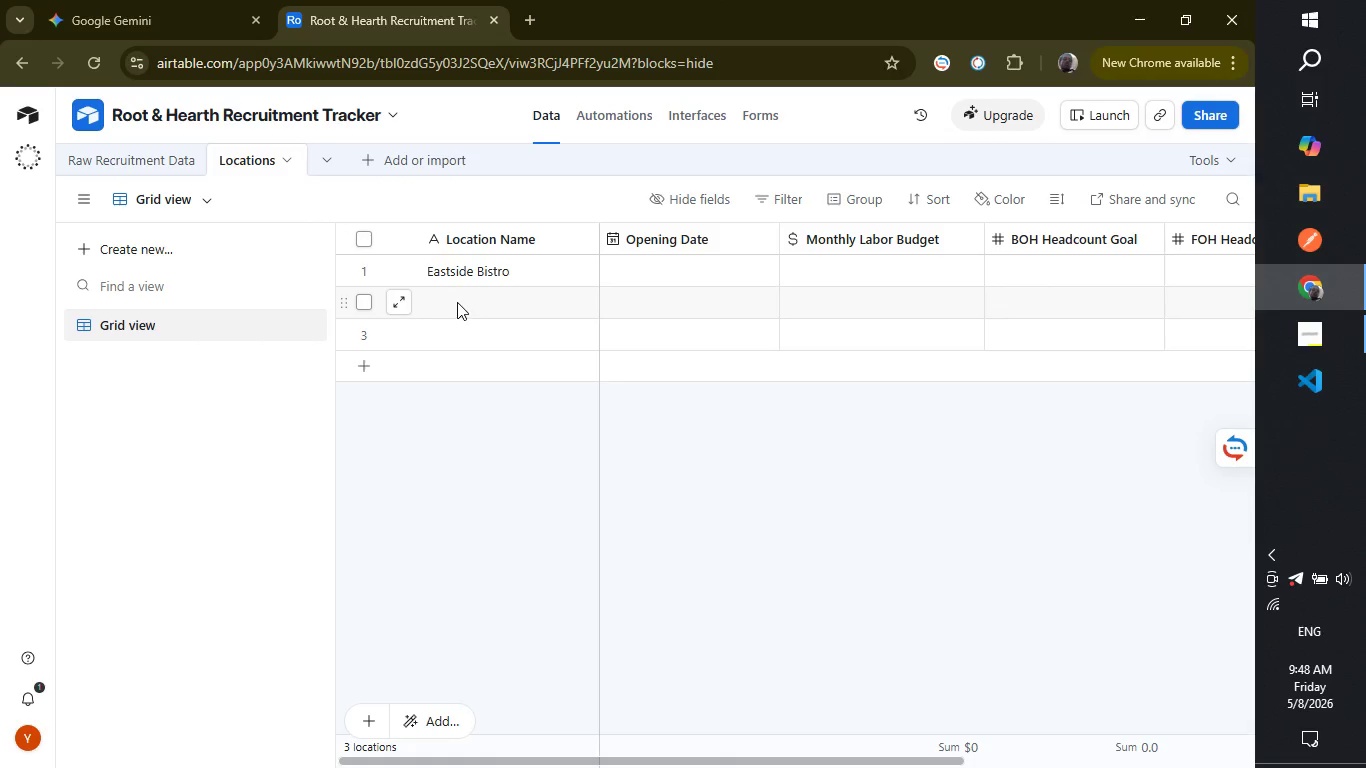 
left_click([459, 300])
 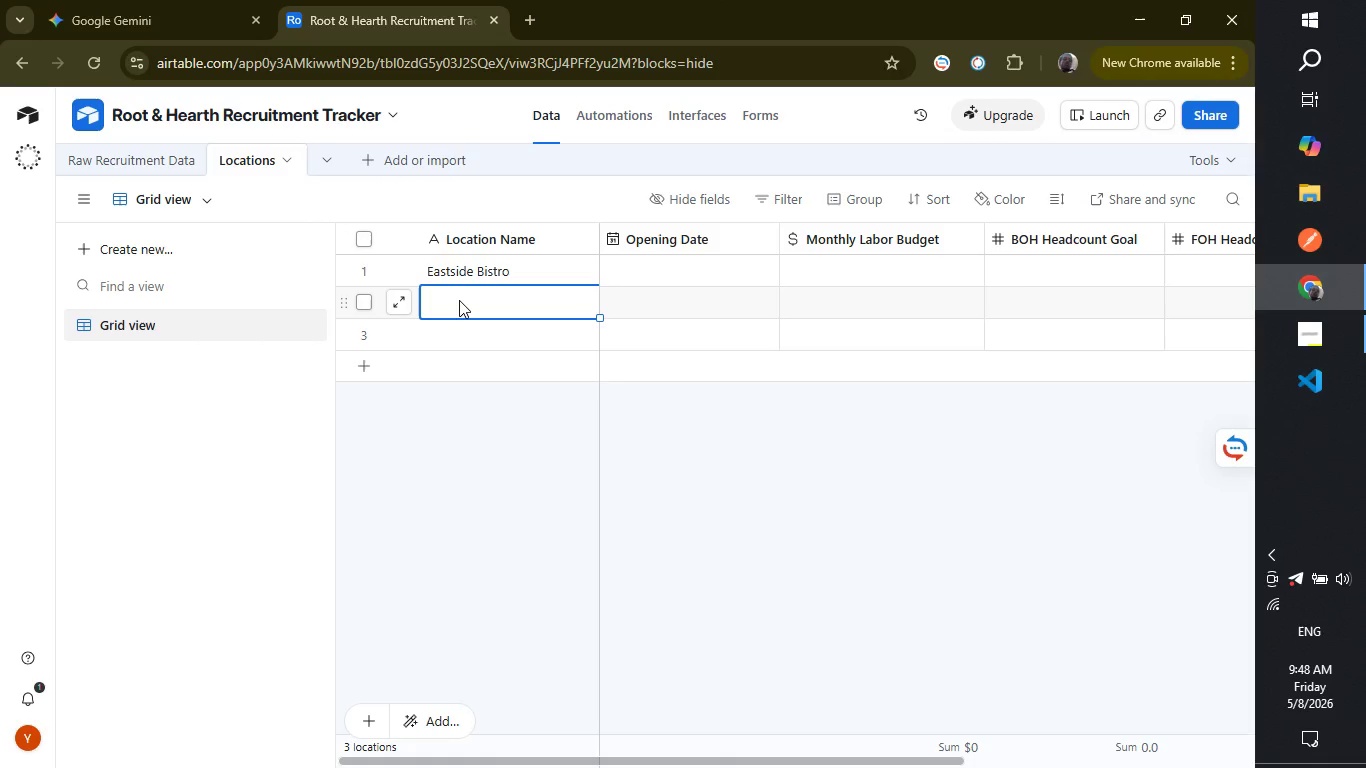 
type(Riverside Tavern)
 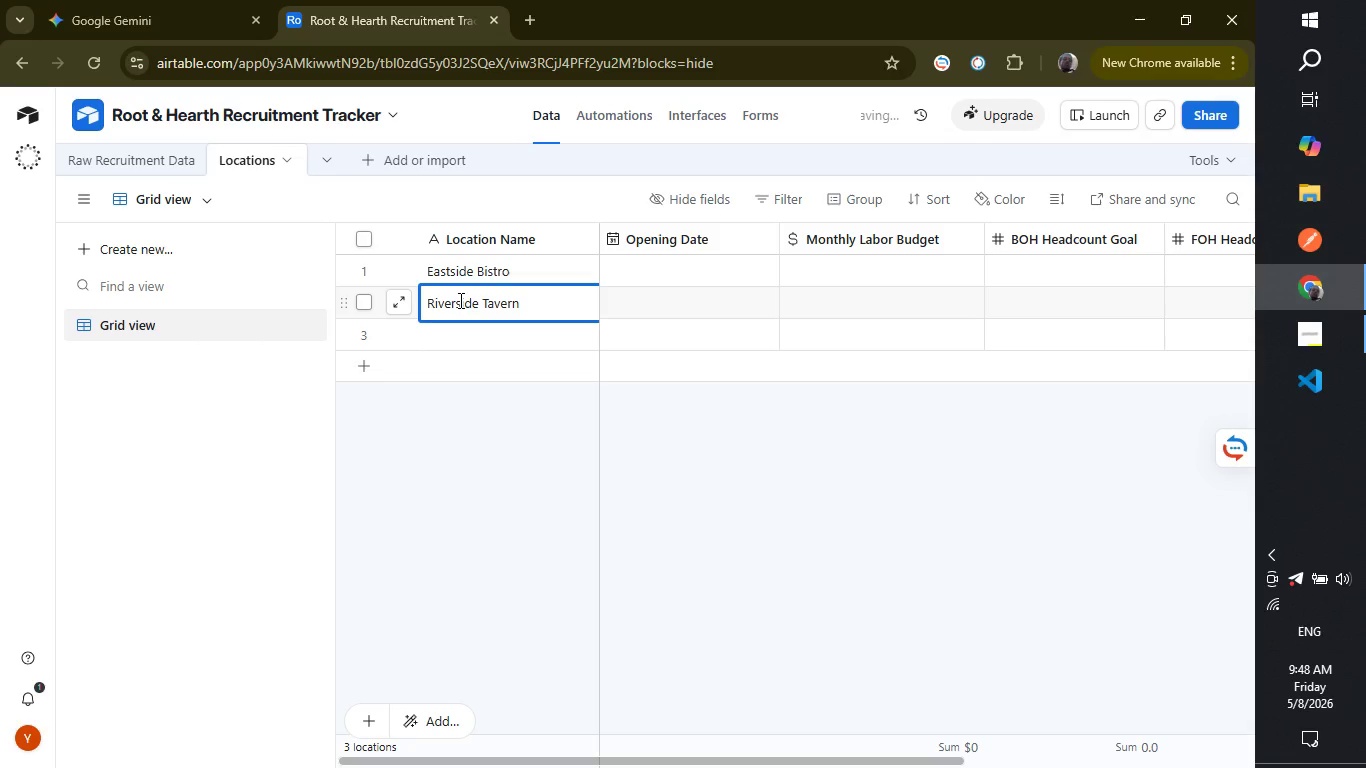 
key(Enter)
 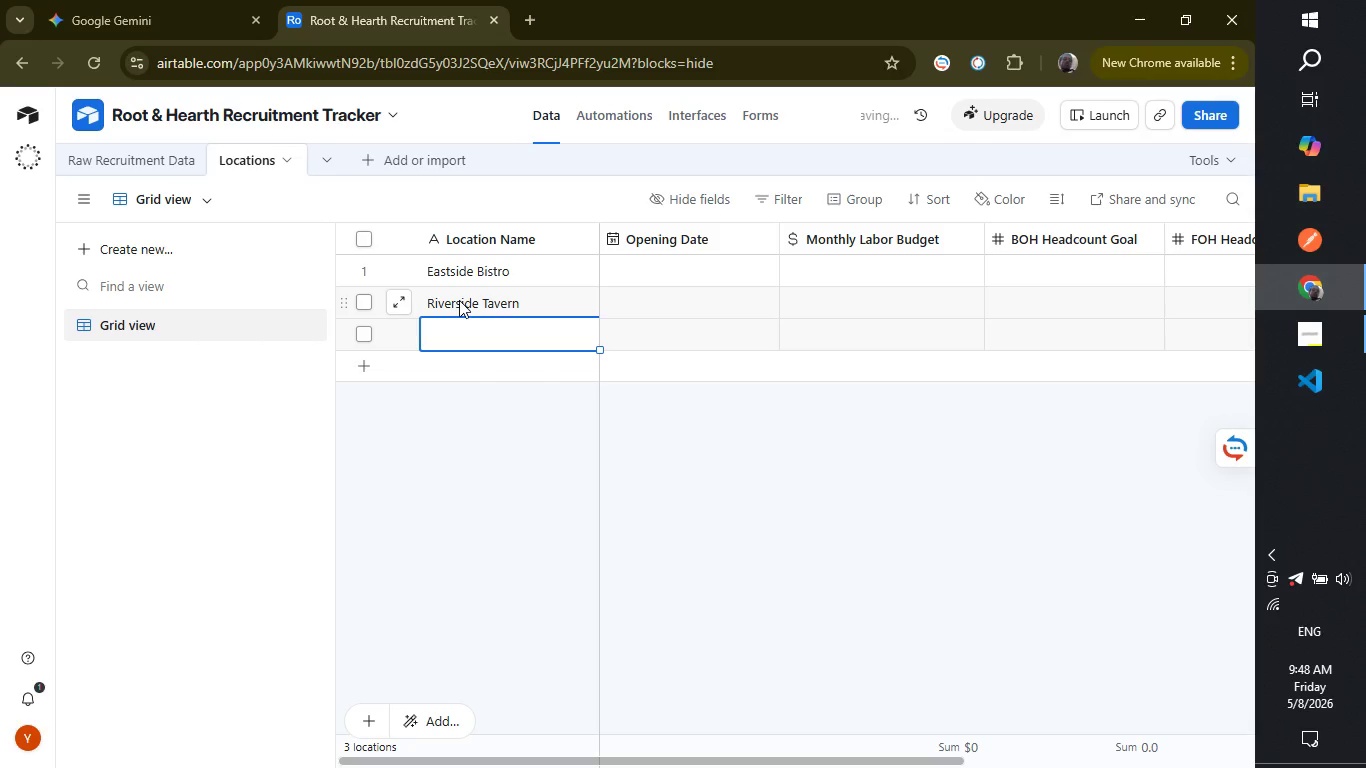 
type(Original Bistro)
 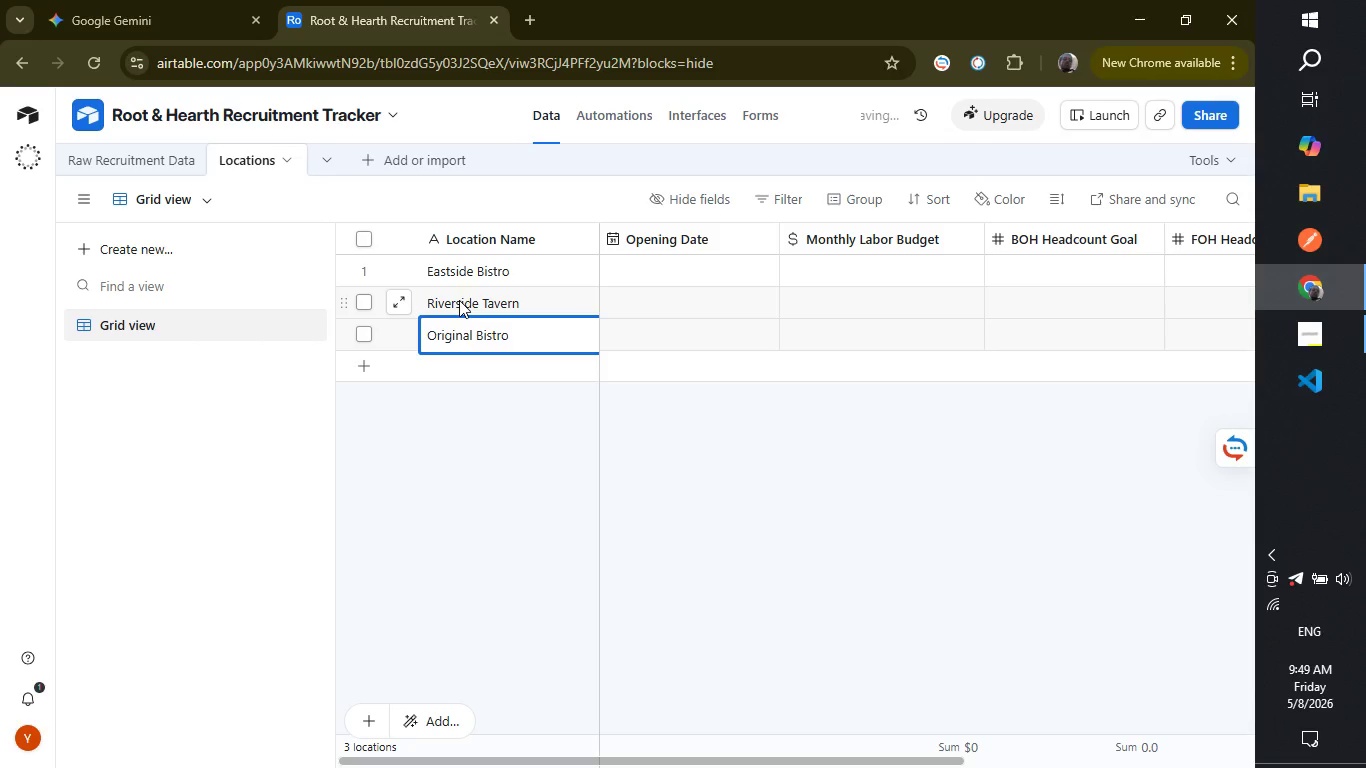 
key(Enter)
 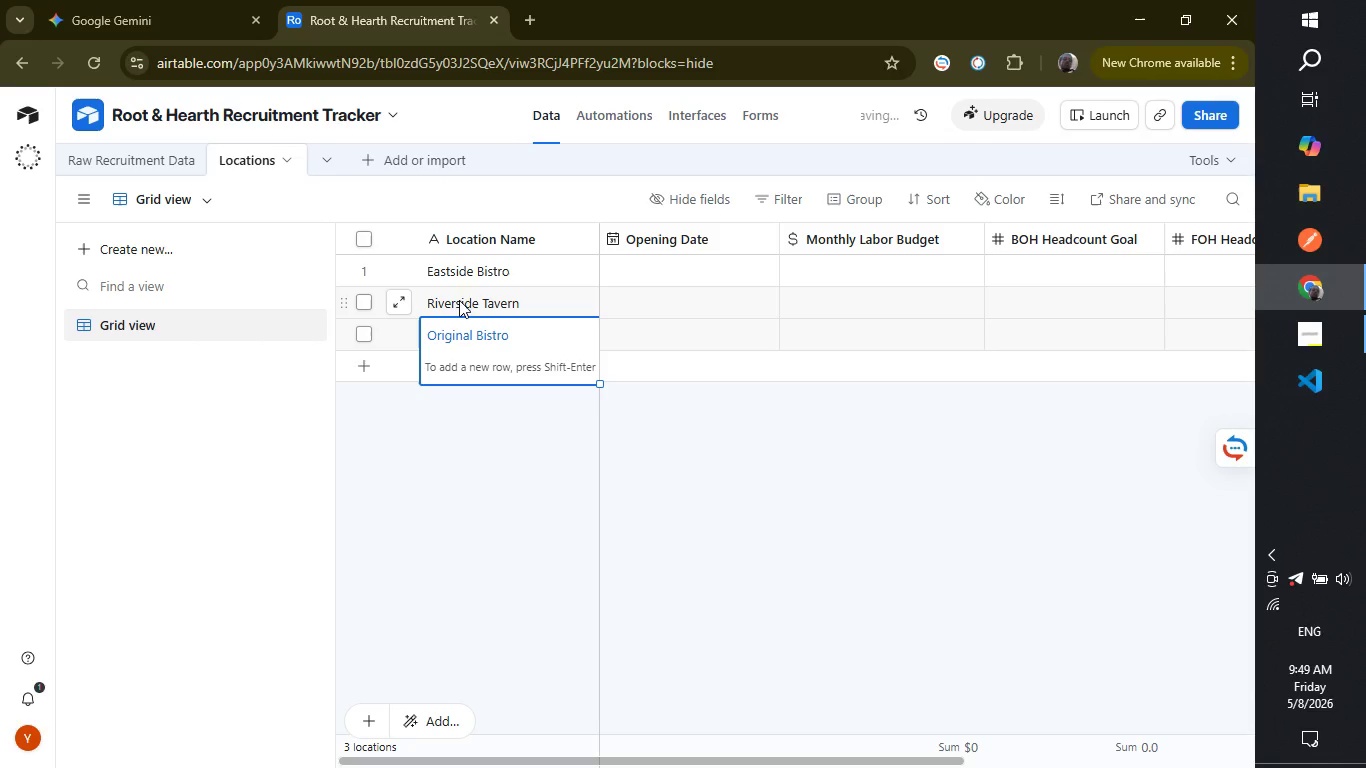 
key(Shift+ShiftRight)
 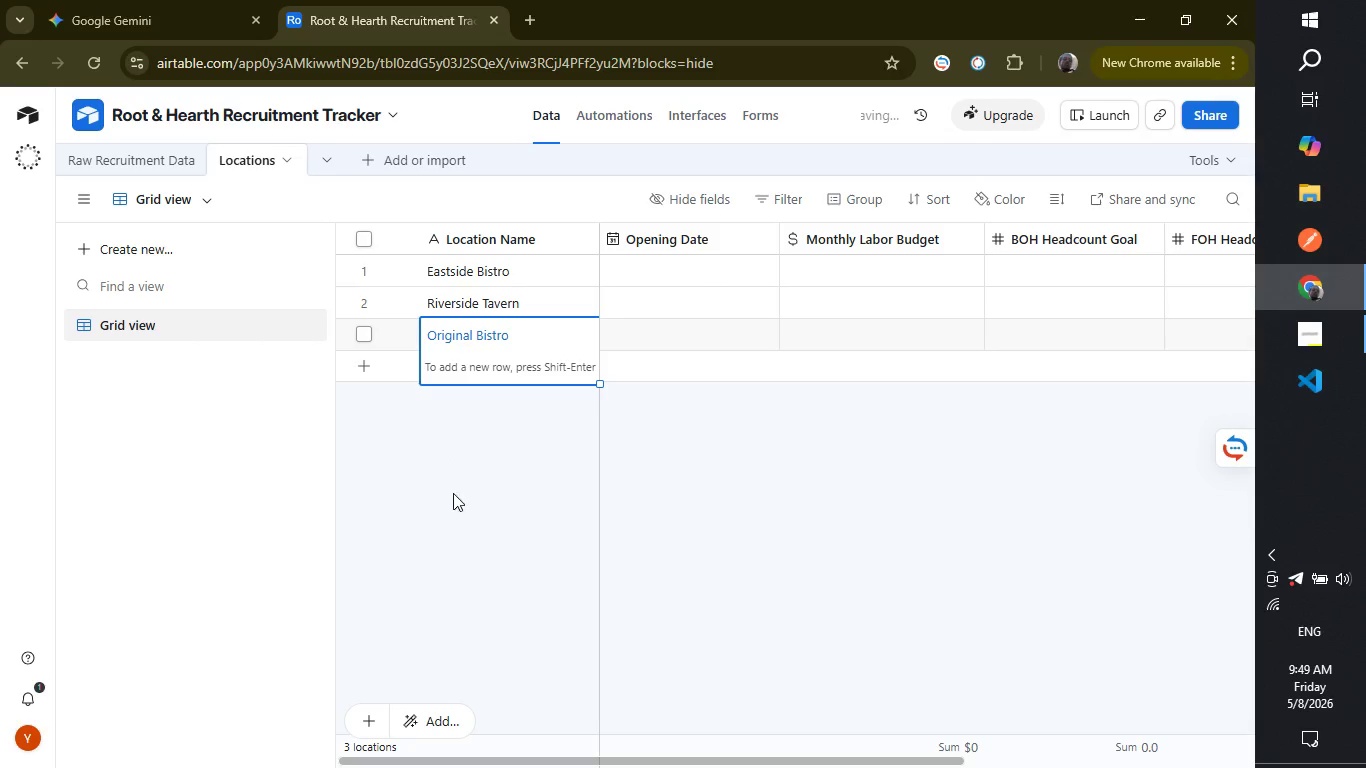 
left_click([475, 522])
 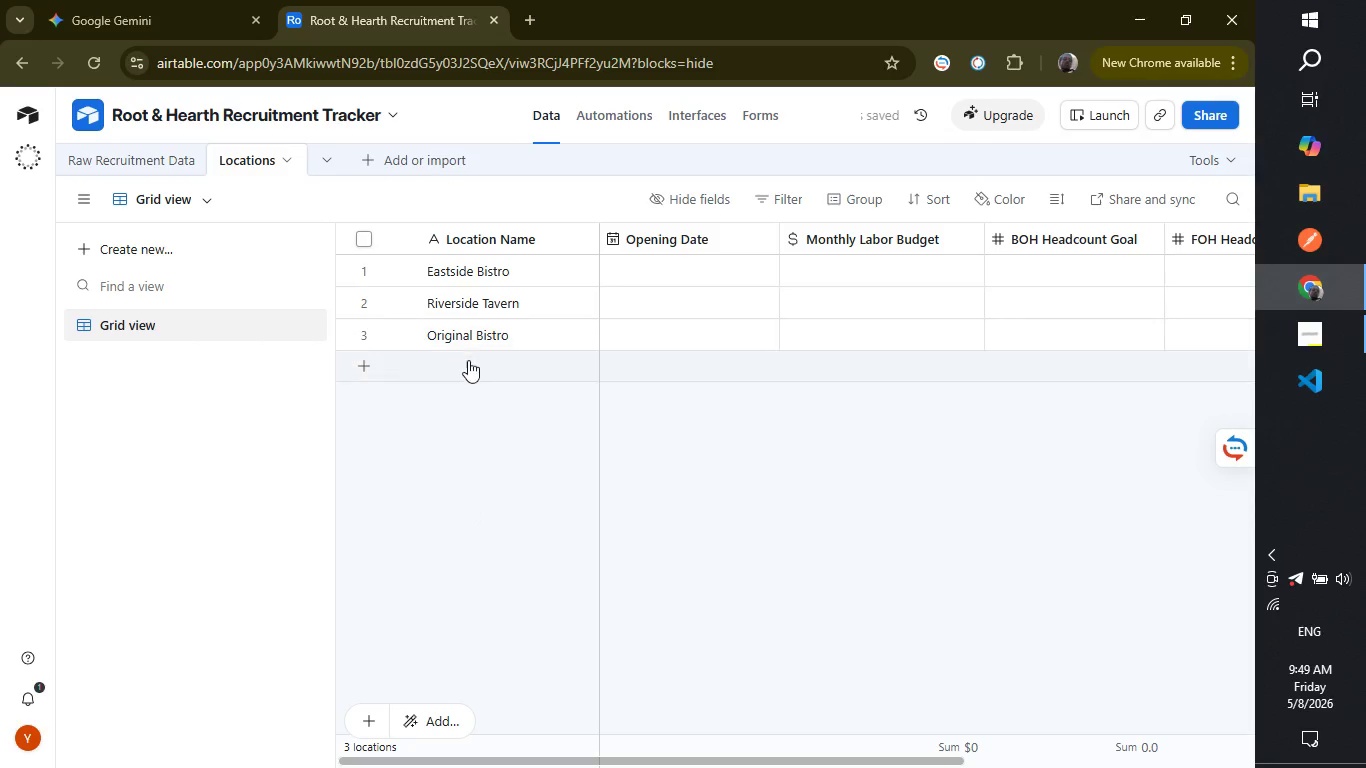 
left_click([468, 365])
 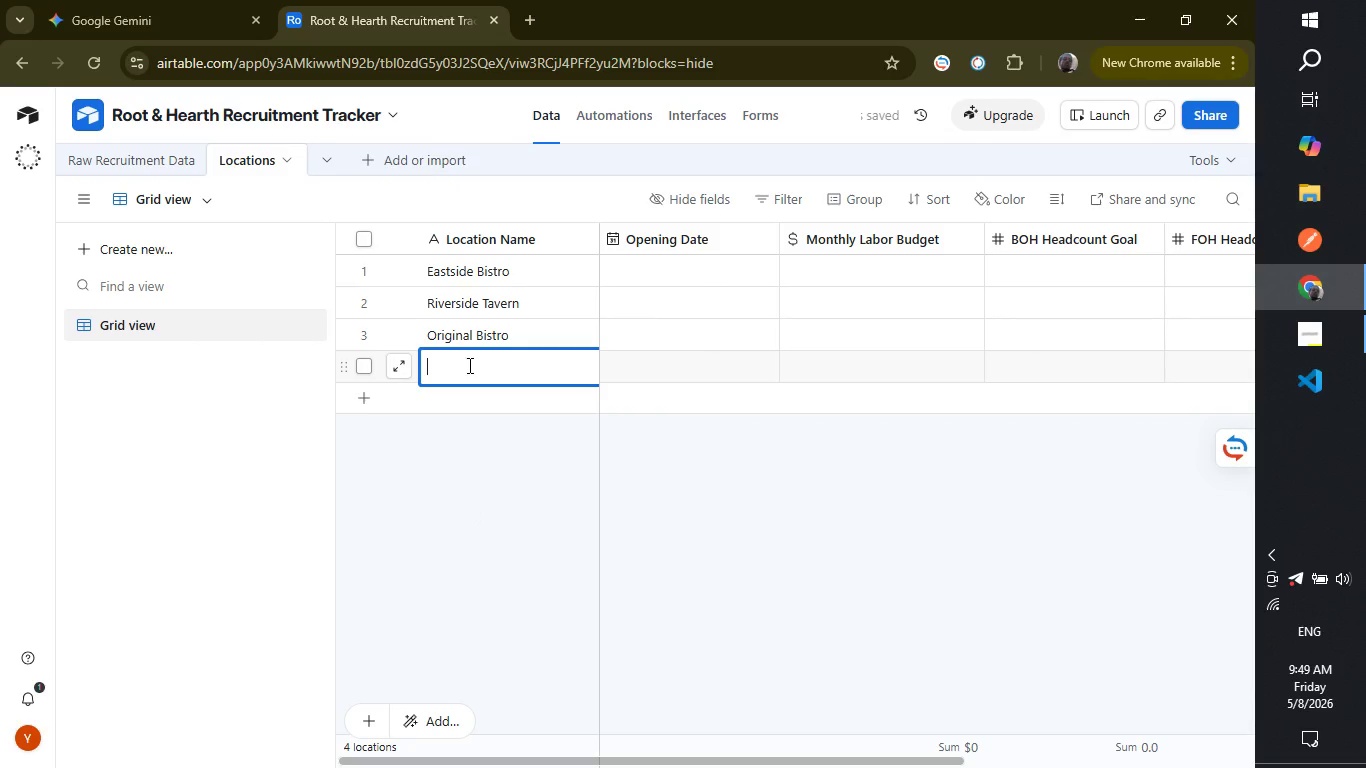 
type(Downtown Loft)
 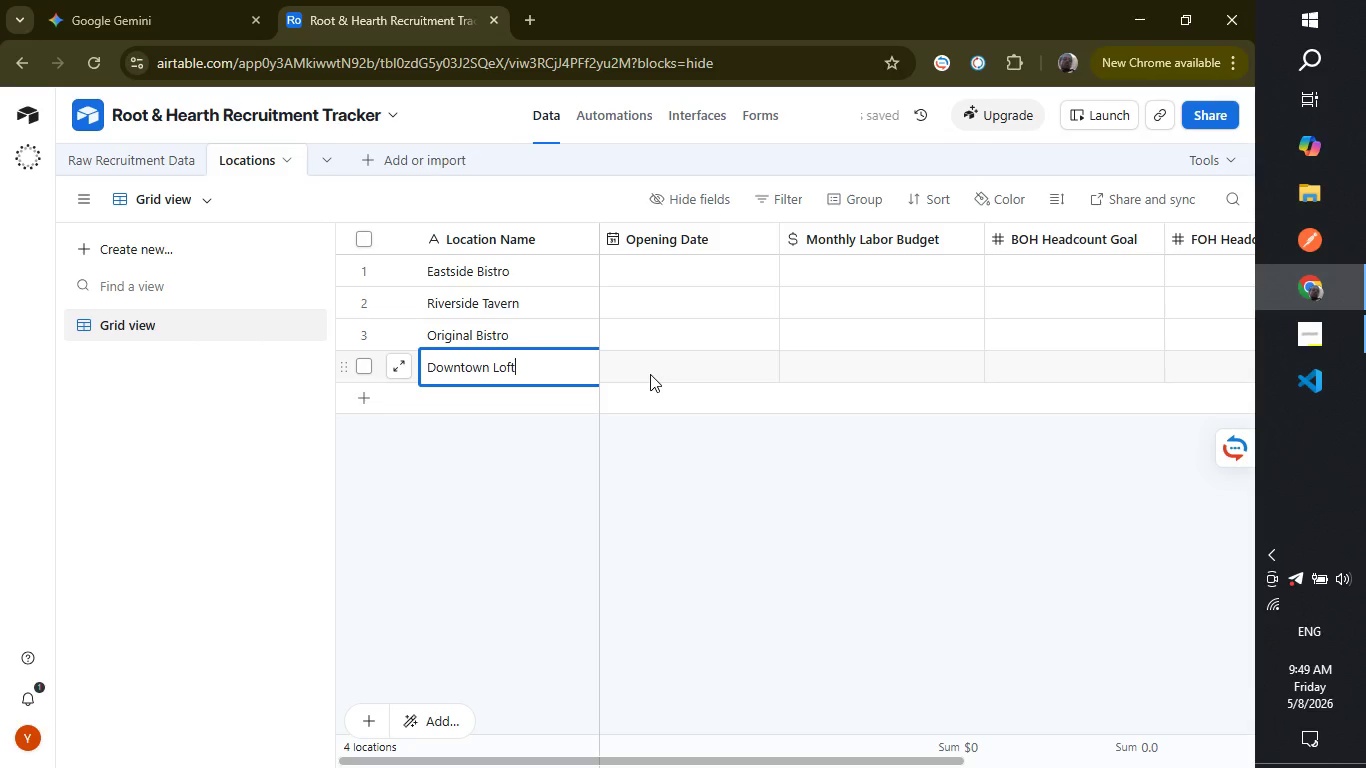 
wait(13.56)
 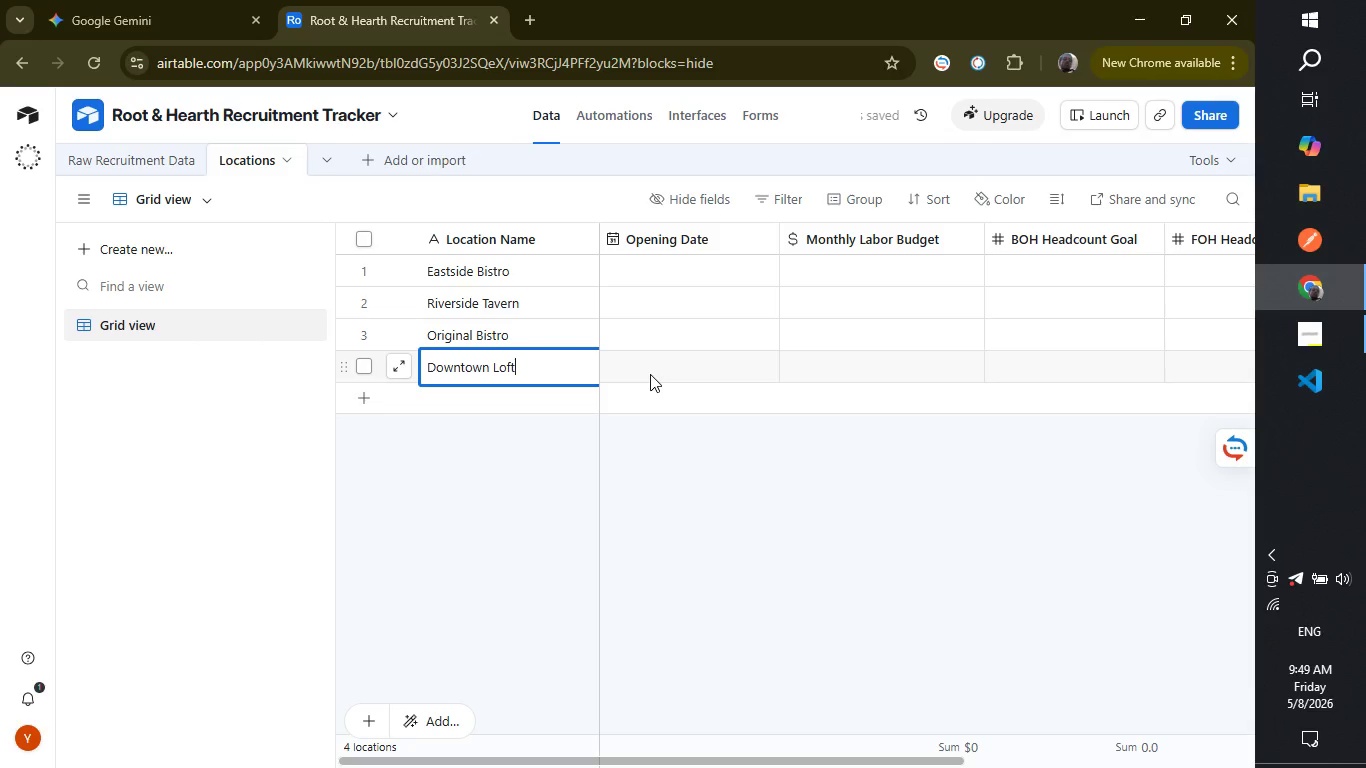 
left_click([664, 502])
 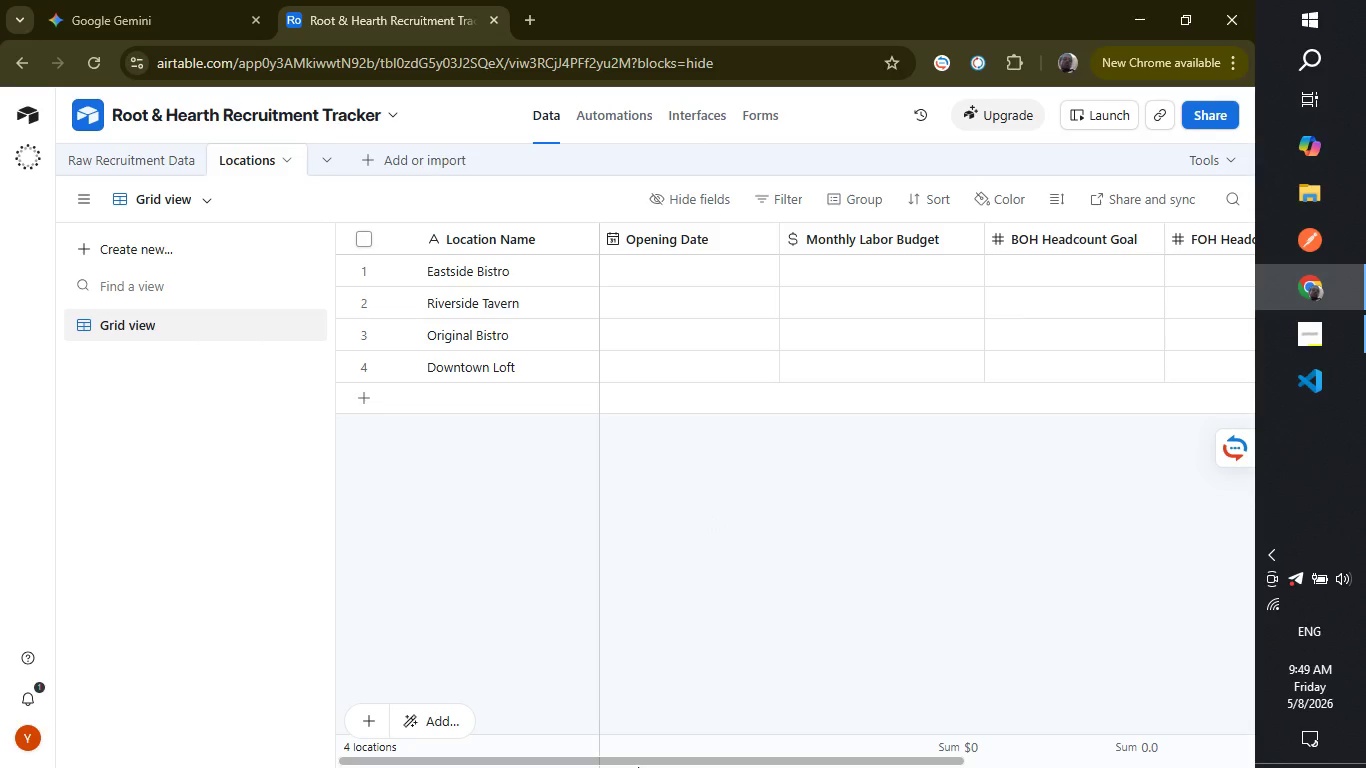 
wait(17.84)
 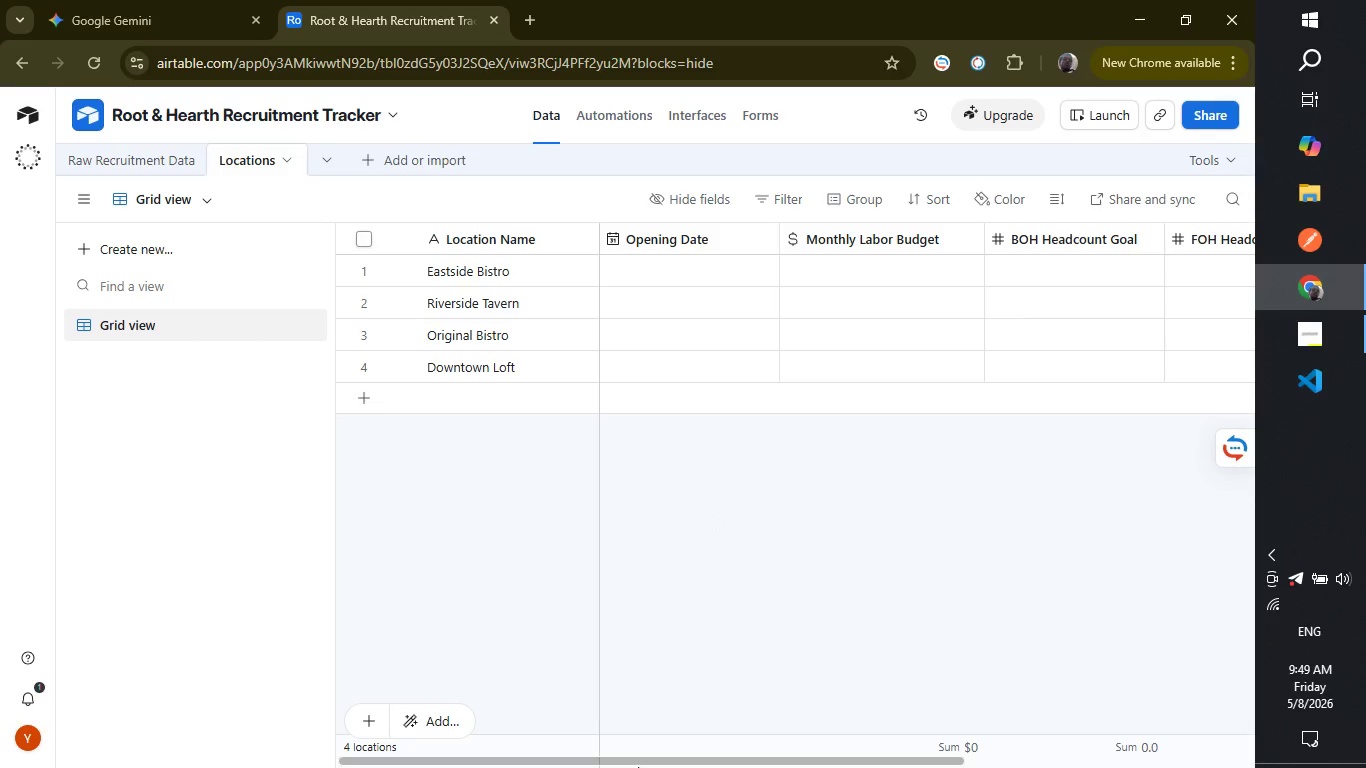 
left_click([373, 159])
 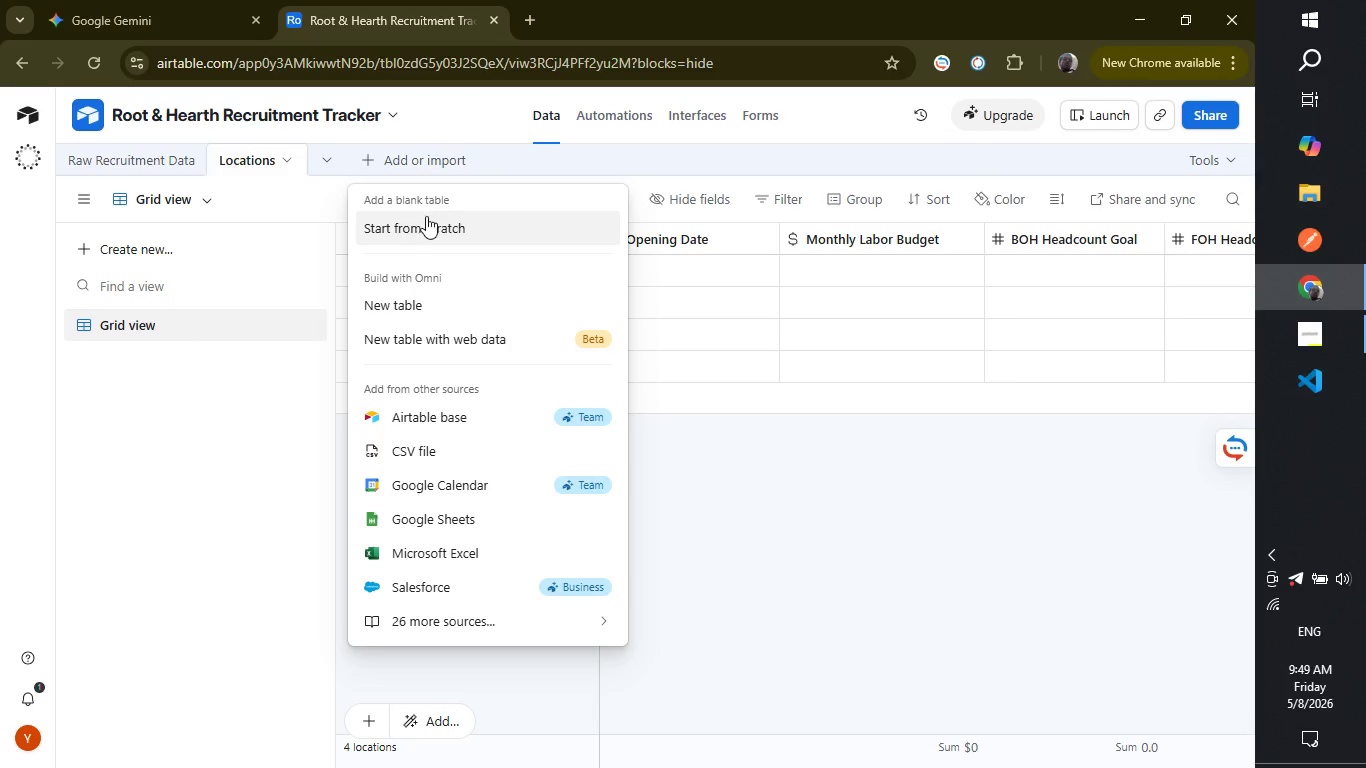 
left_click([430, 221])
 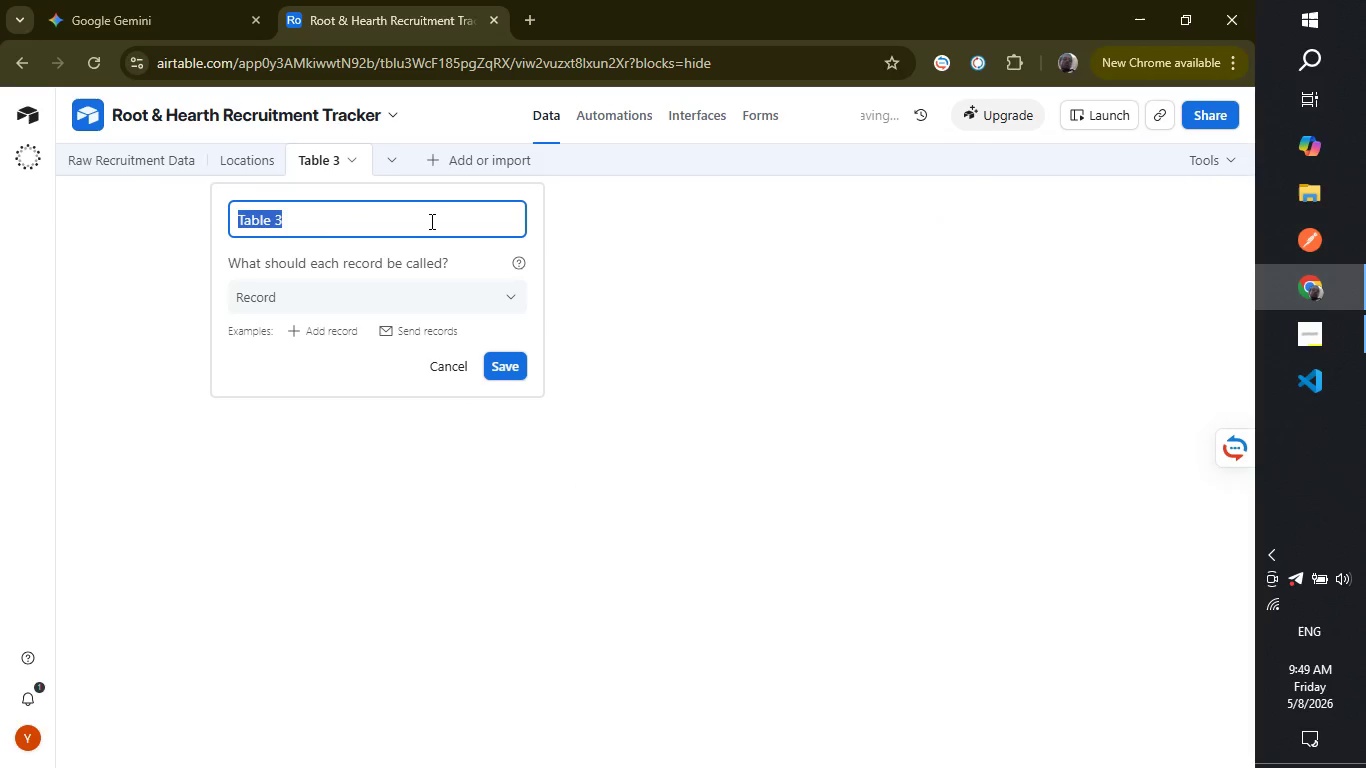 
type(Open Roles)
 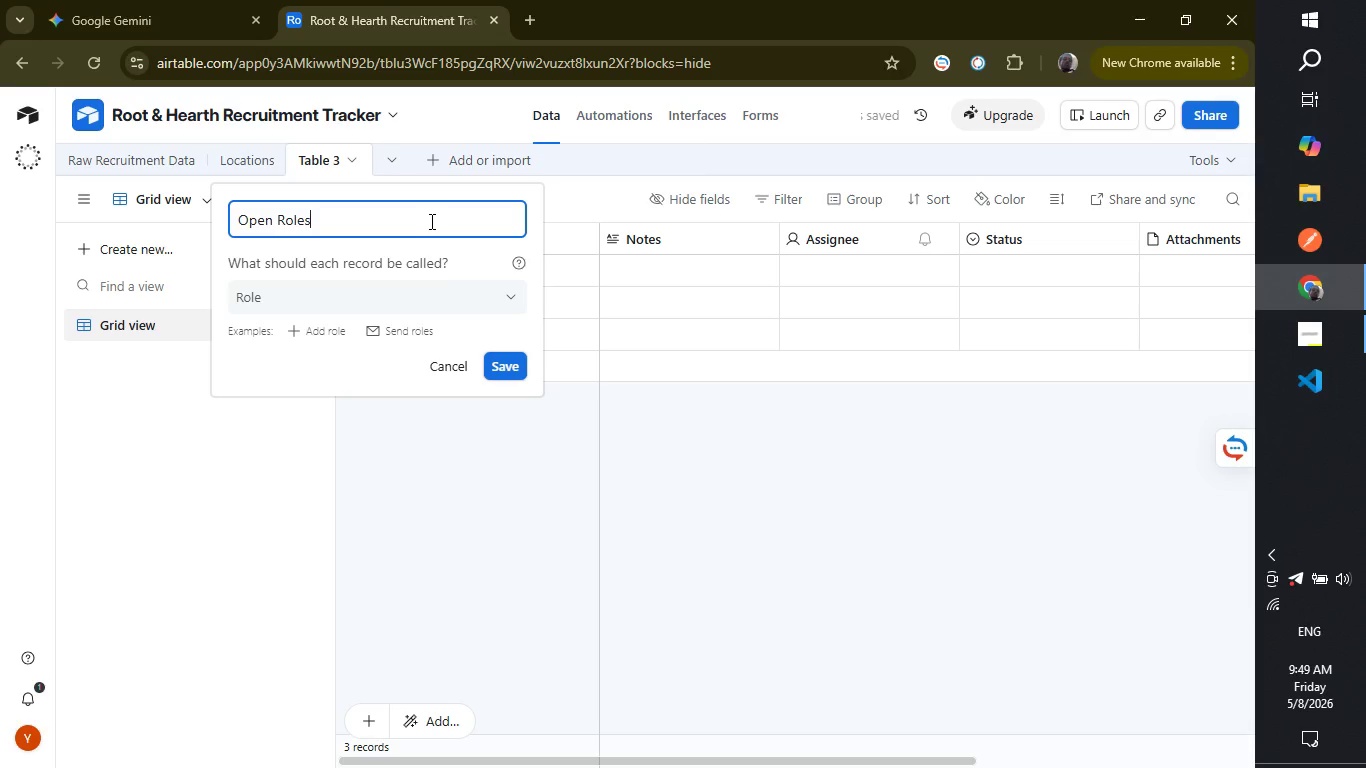 
key(Enter)
 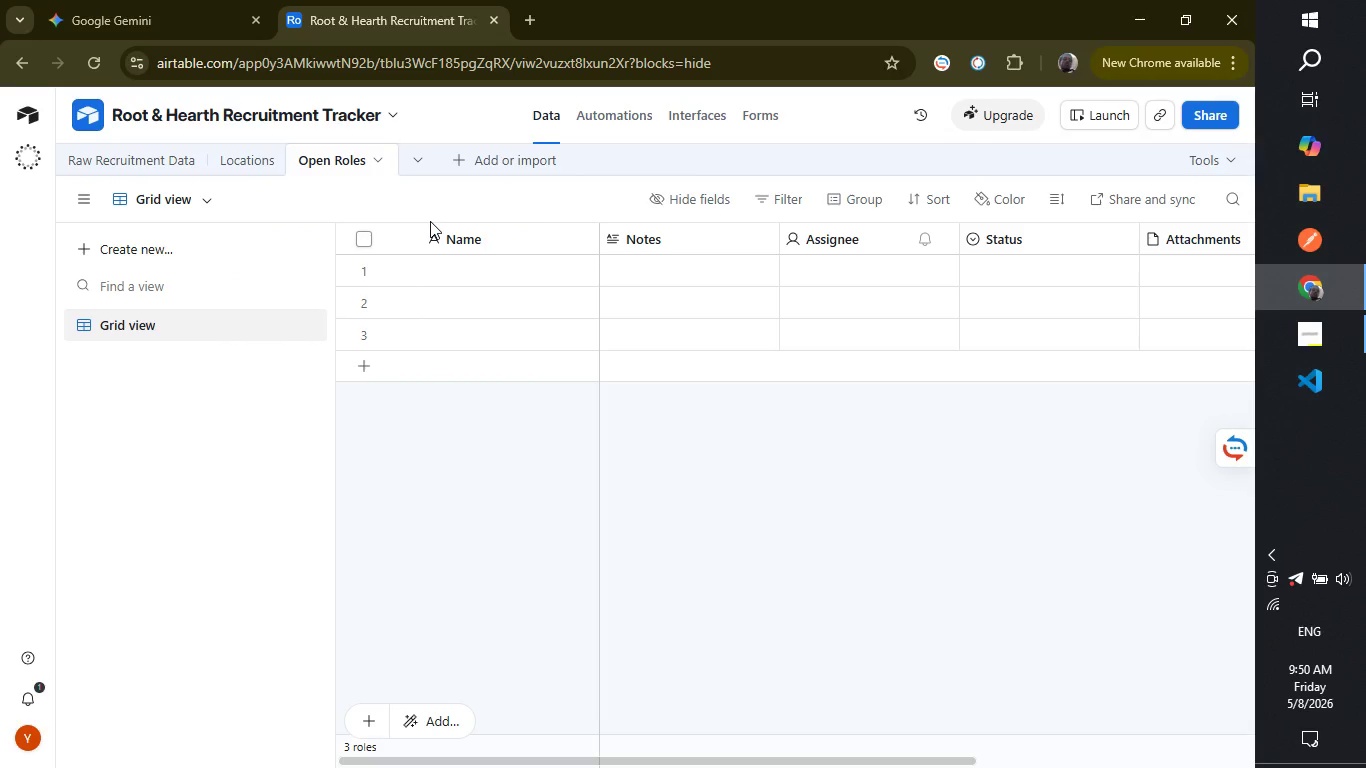 
wait(11.23)
 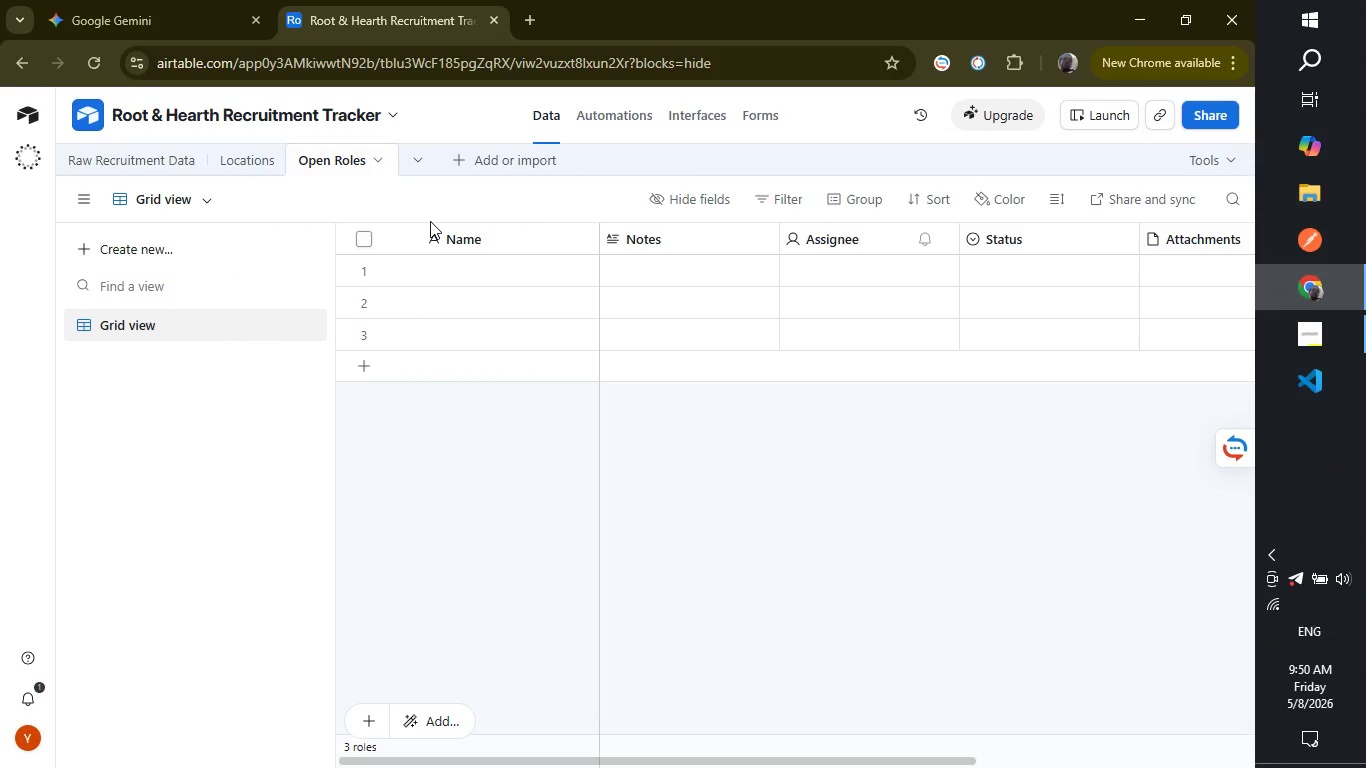 
mouse_move([472, 251])
 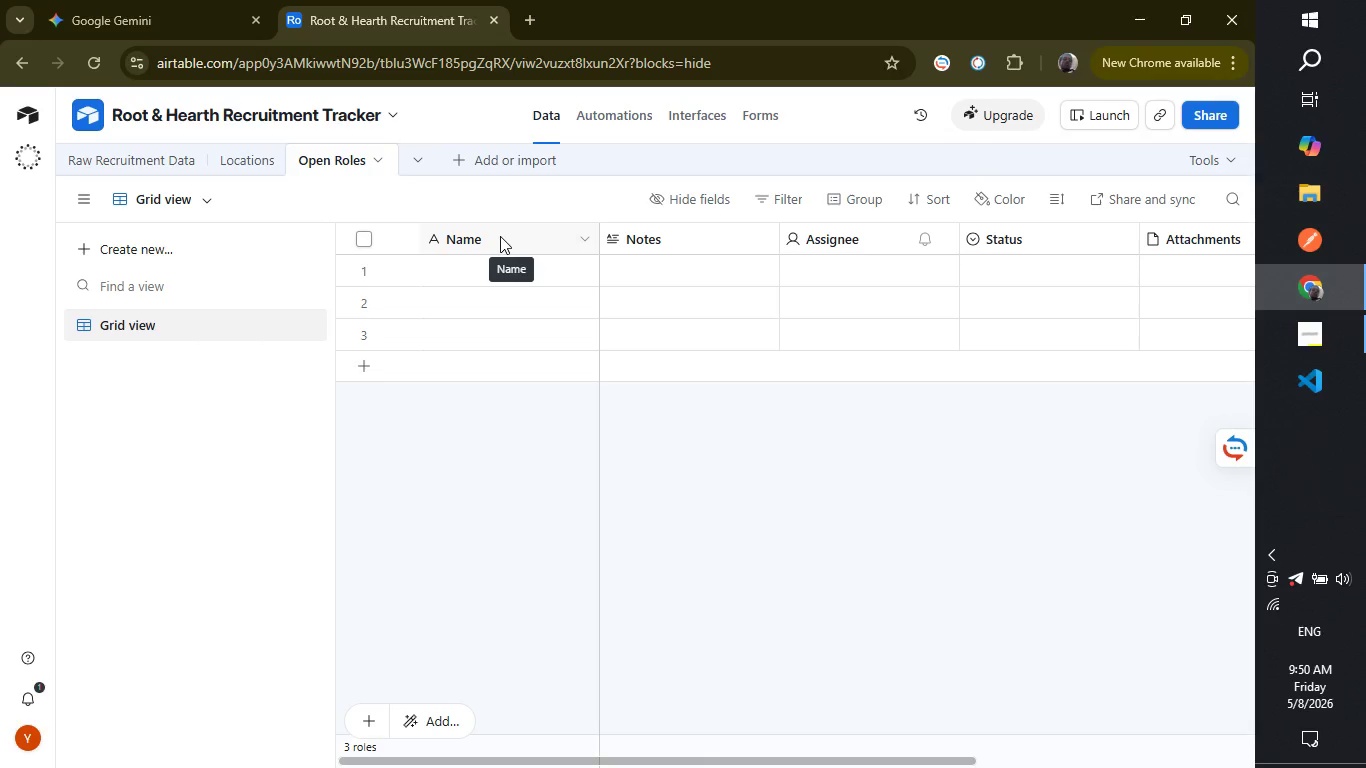 
wait(9.03)
 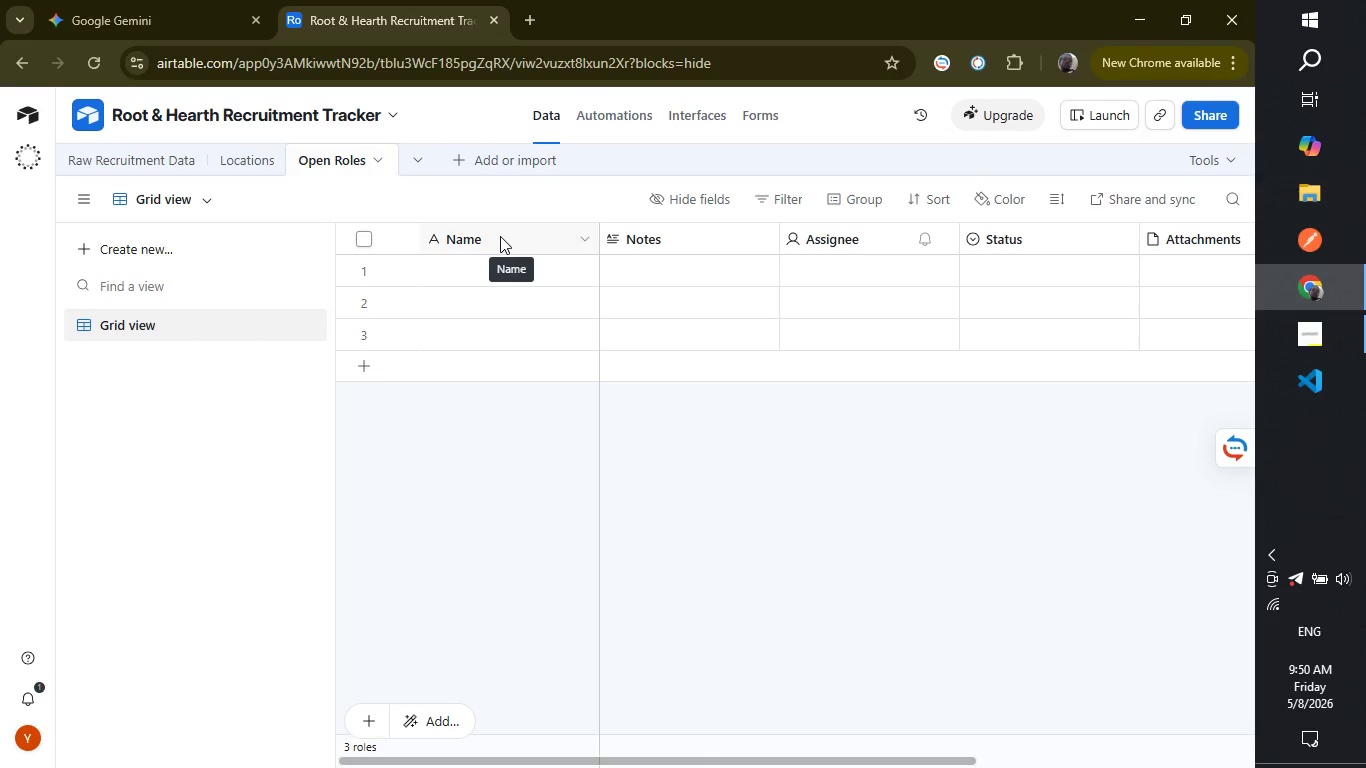 
right_click([501, 237])
 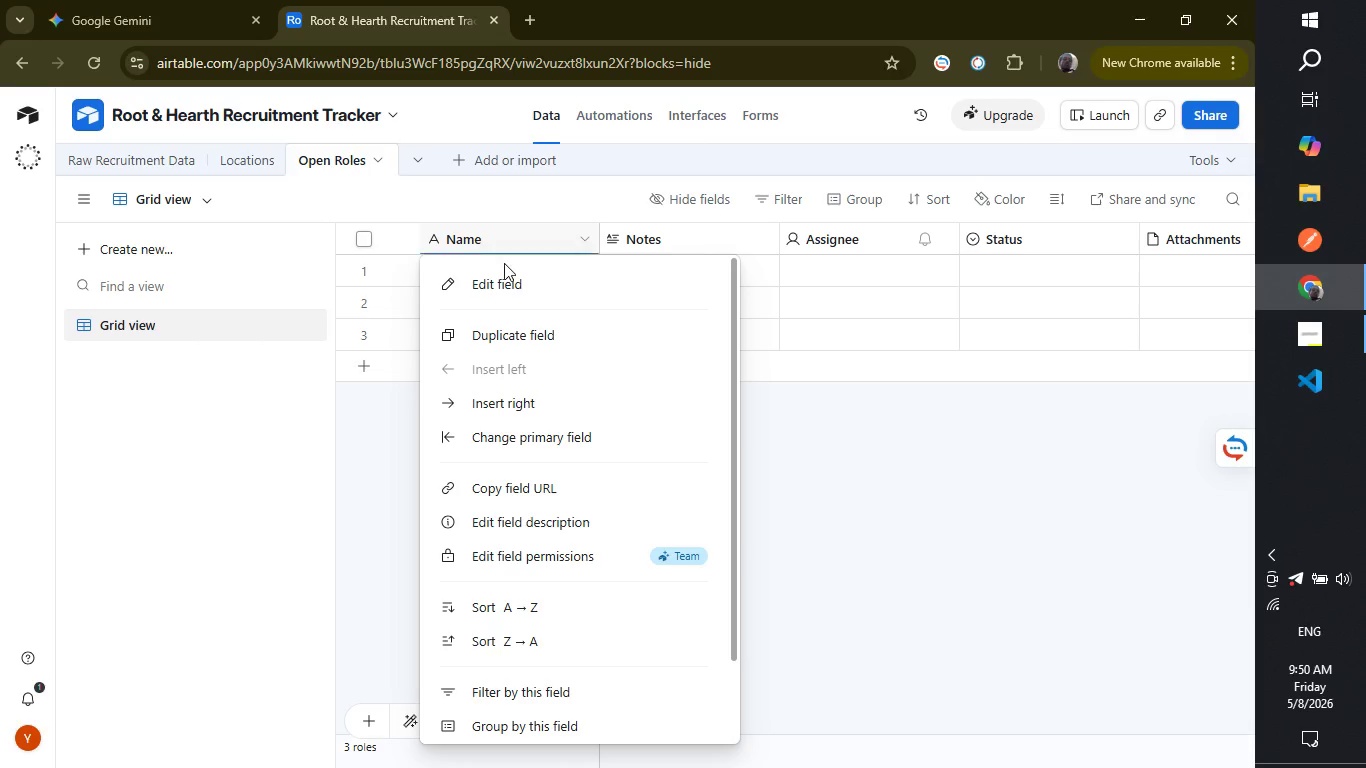 
left_click([518, 299])
 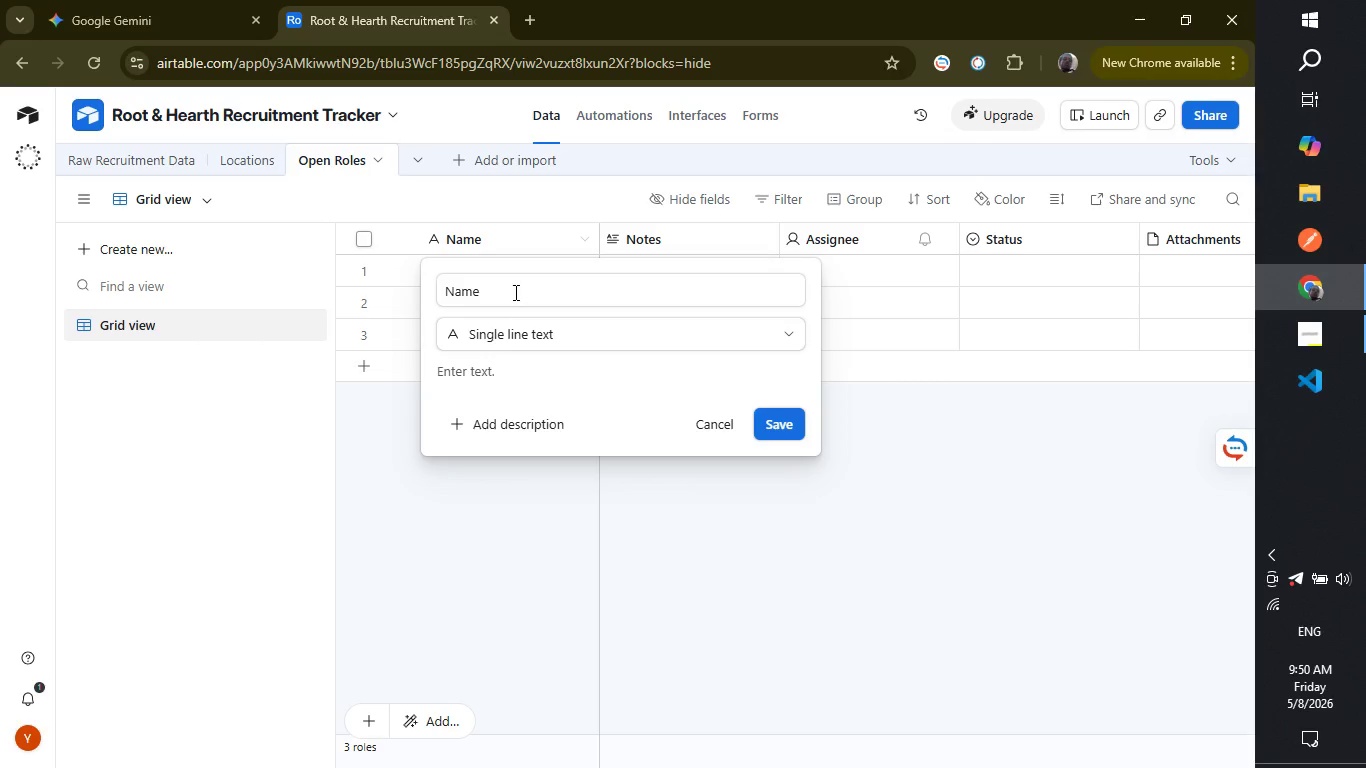 
left_click([512, 289])
 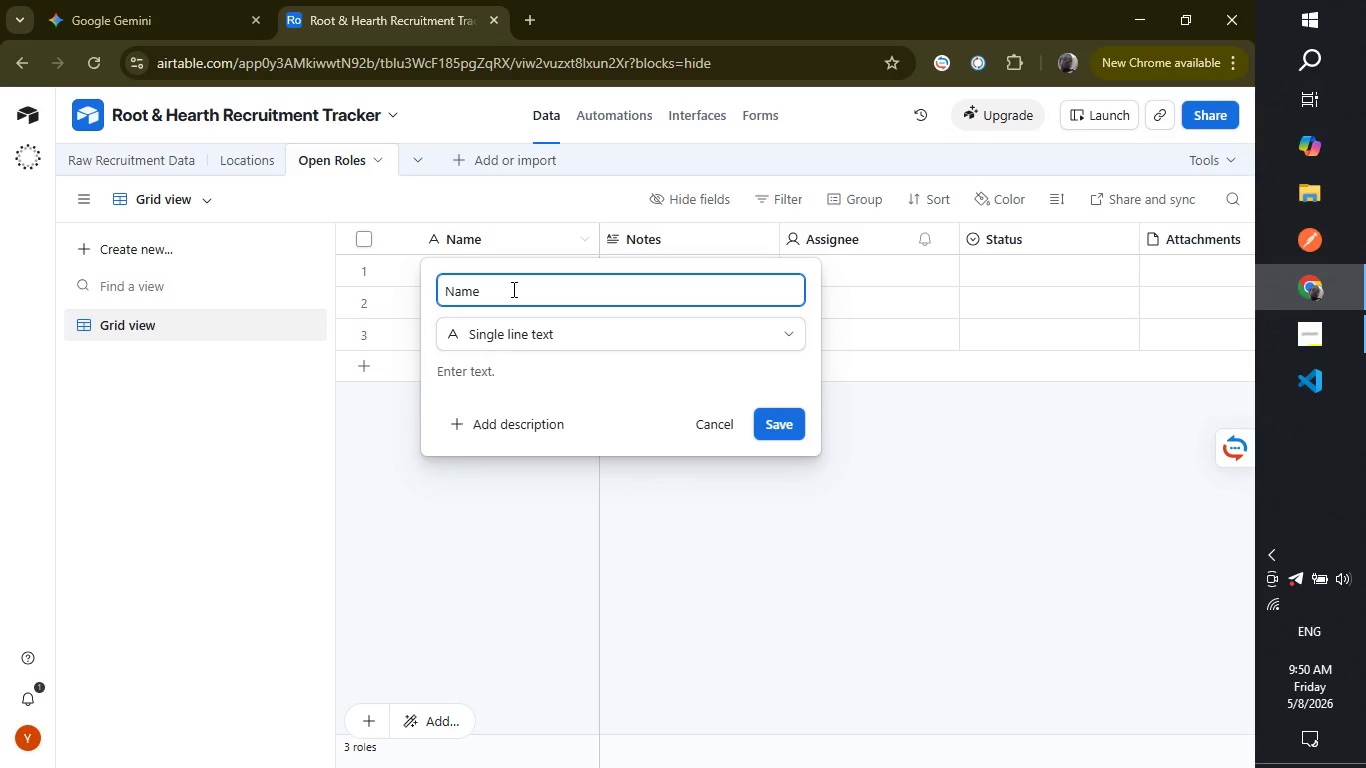 
hold_key(key=Backspace, duration=0.78)
 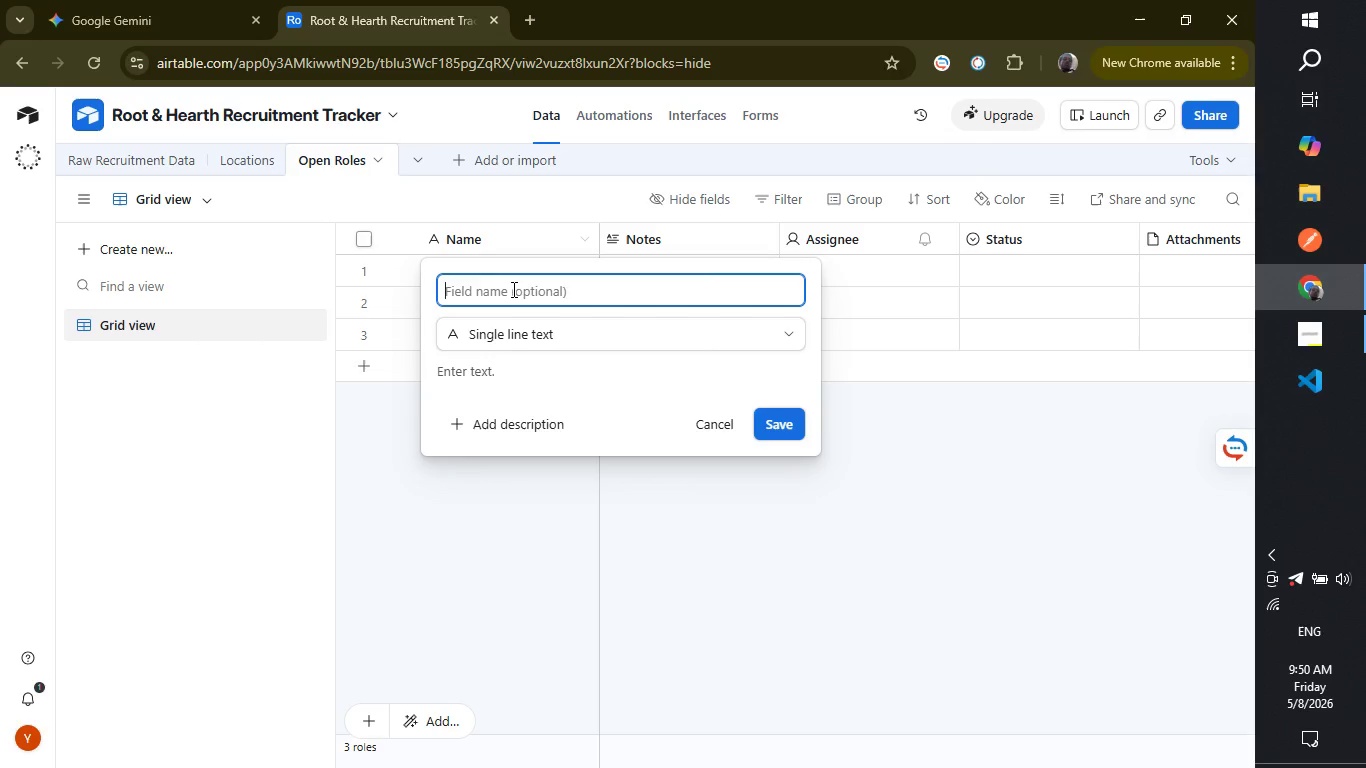 
type(Position ID)
 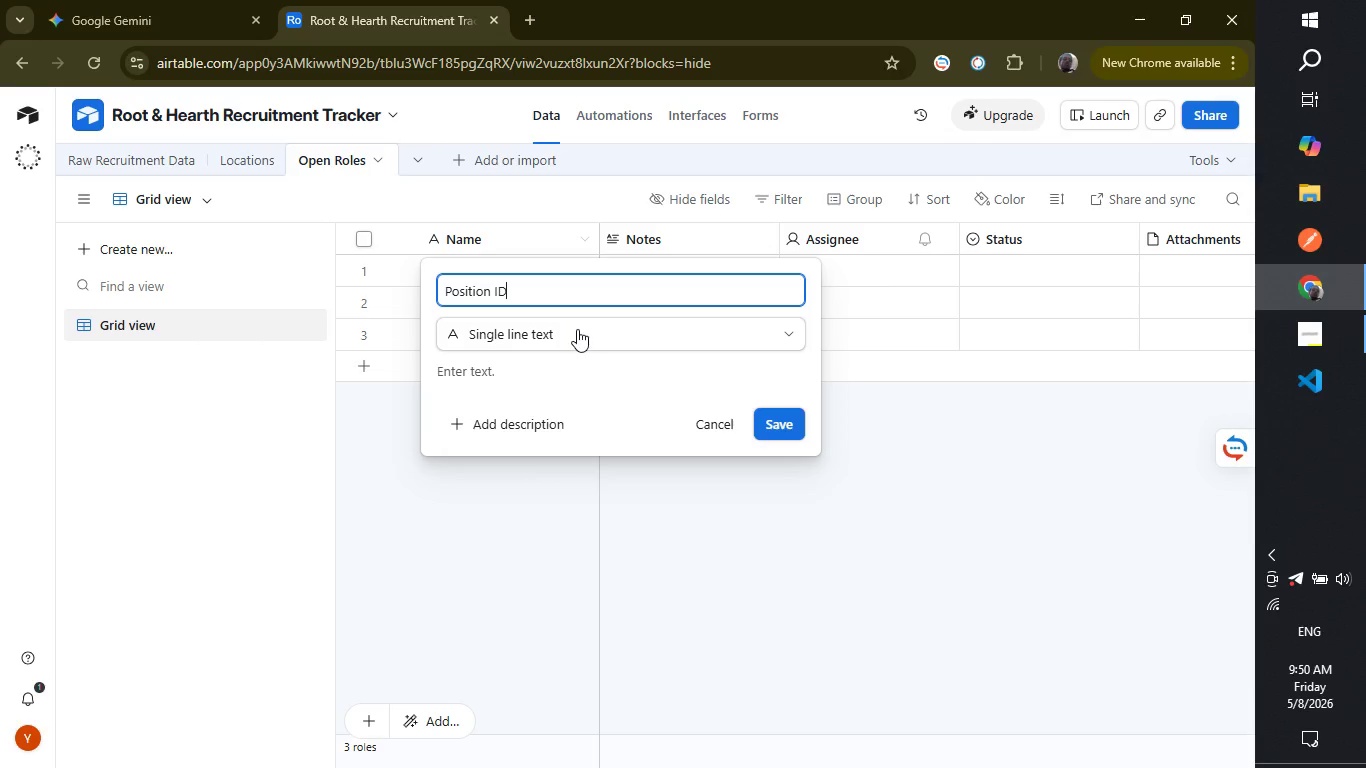 
wait(7.06)
 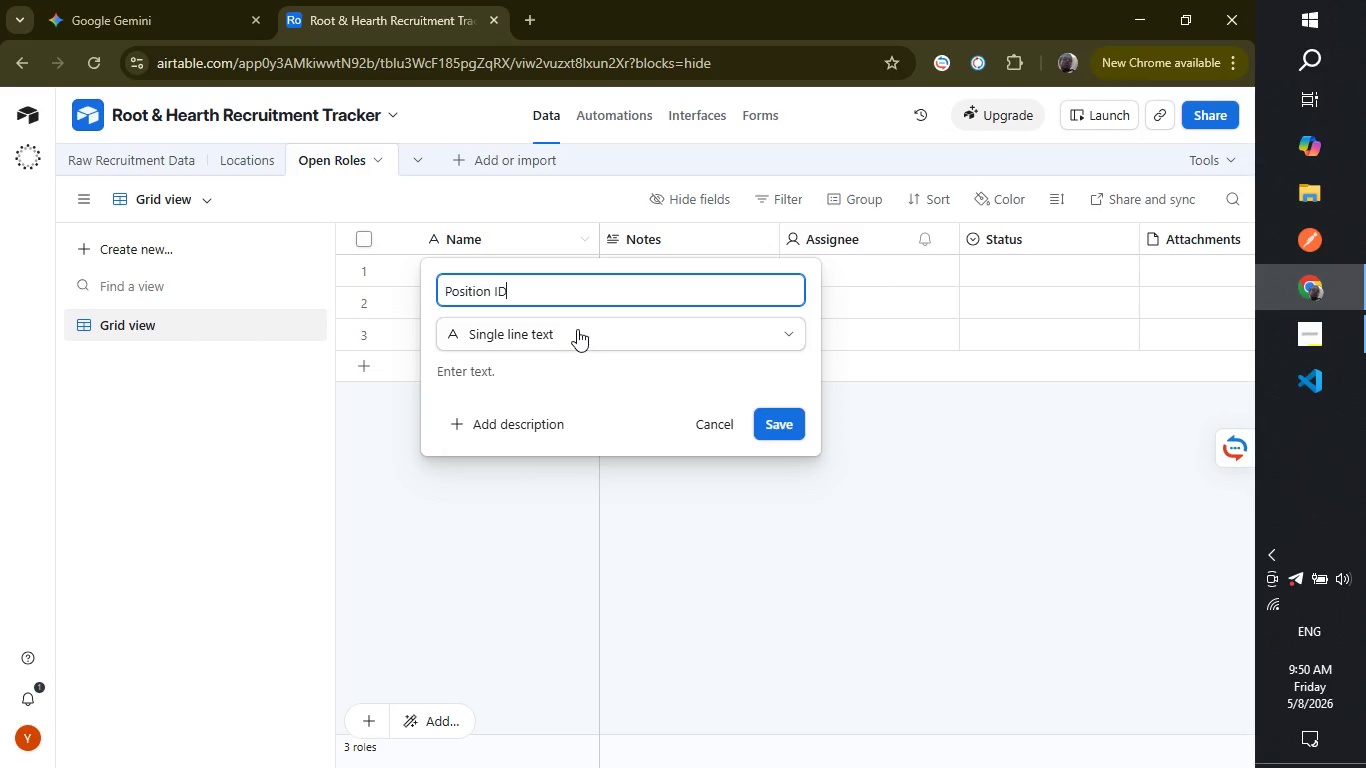 
left_click([768, 421])
 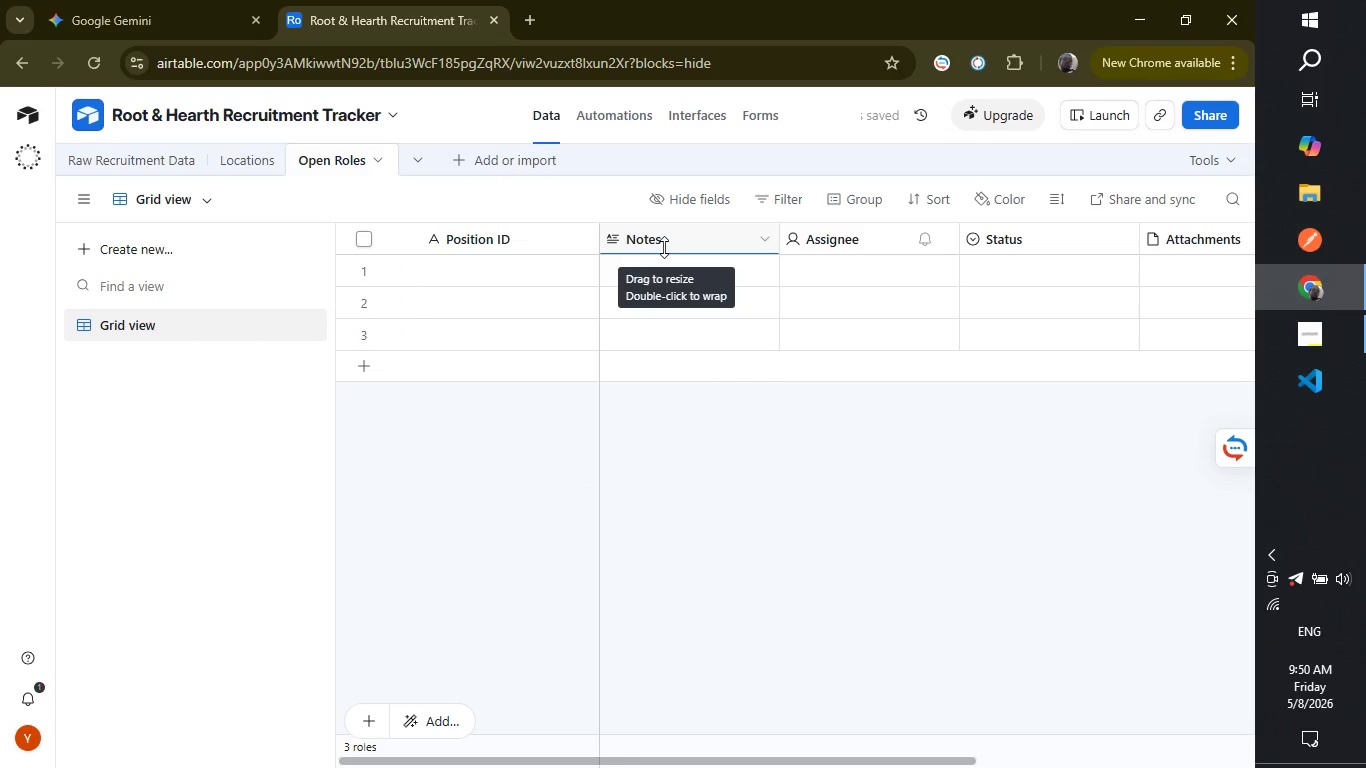 
wait(5.97)
 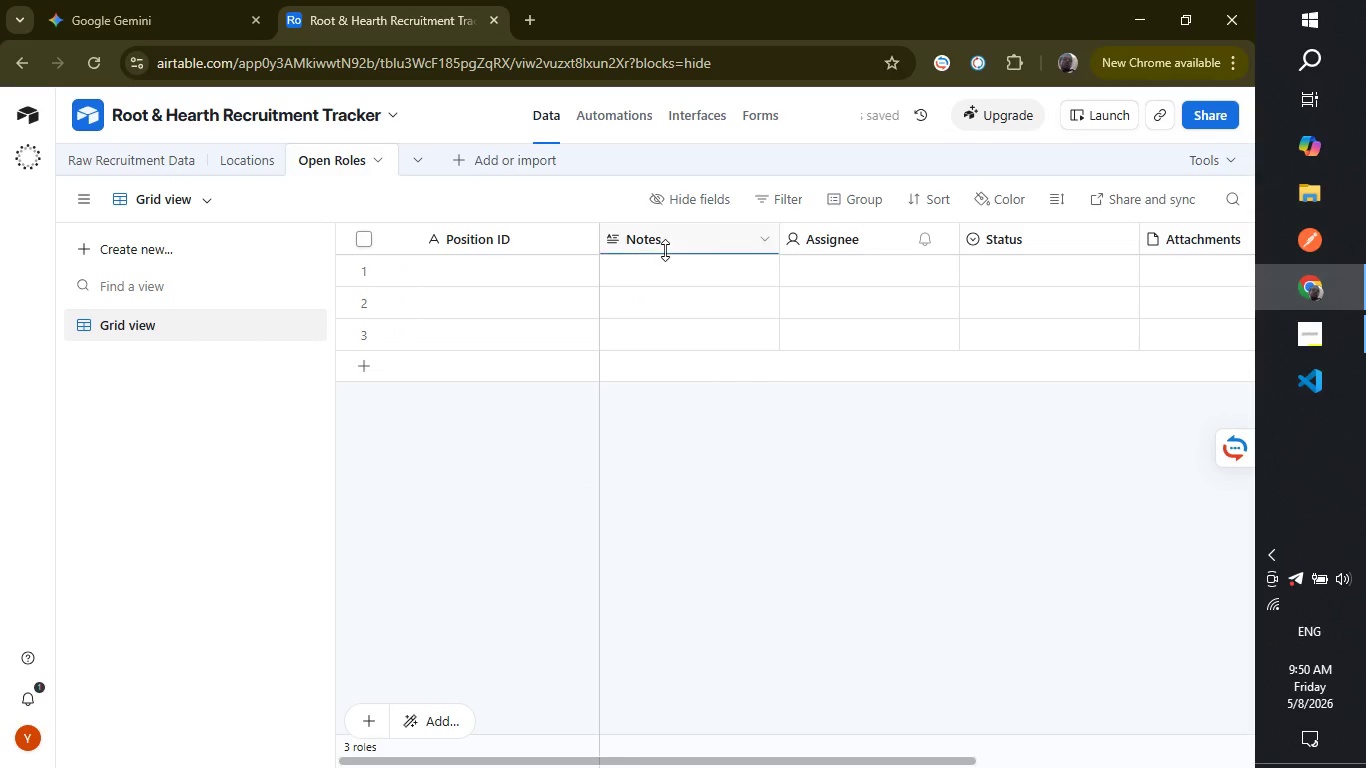 
right_click([675, 242])
 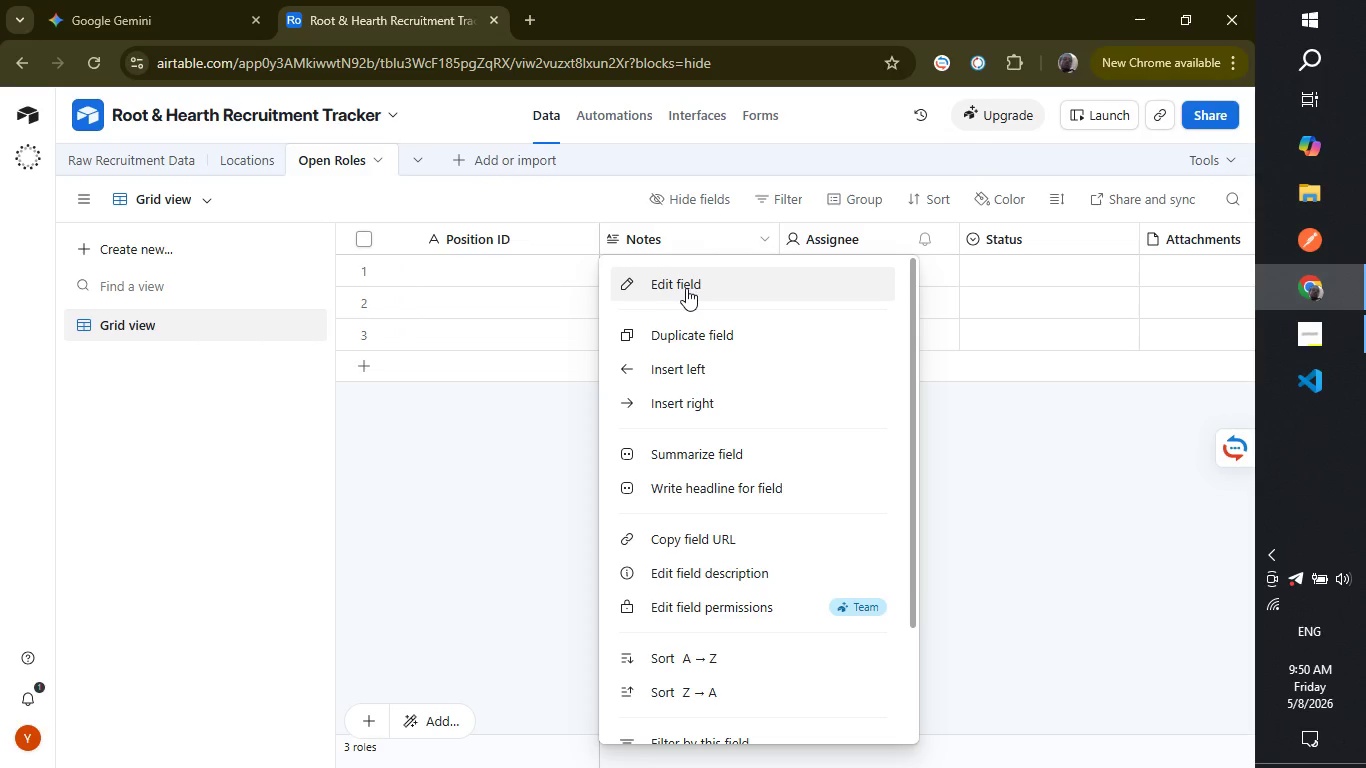 
left_click([686, 288])
 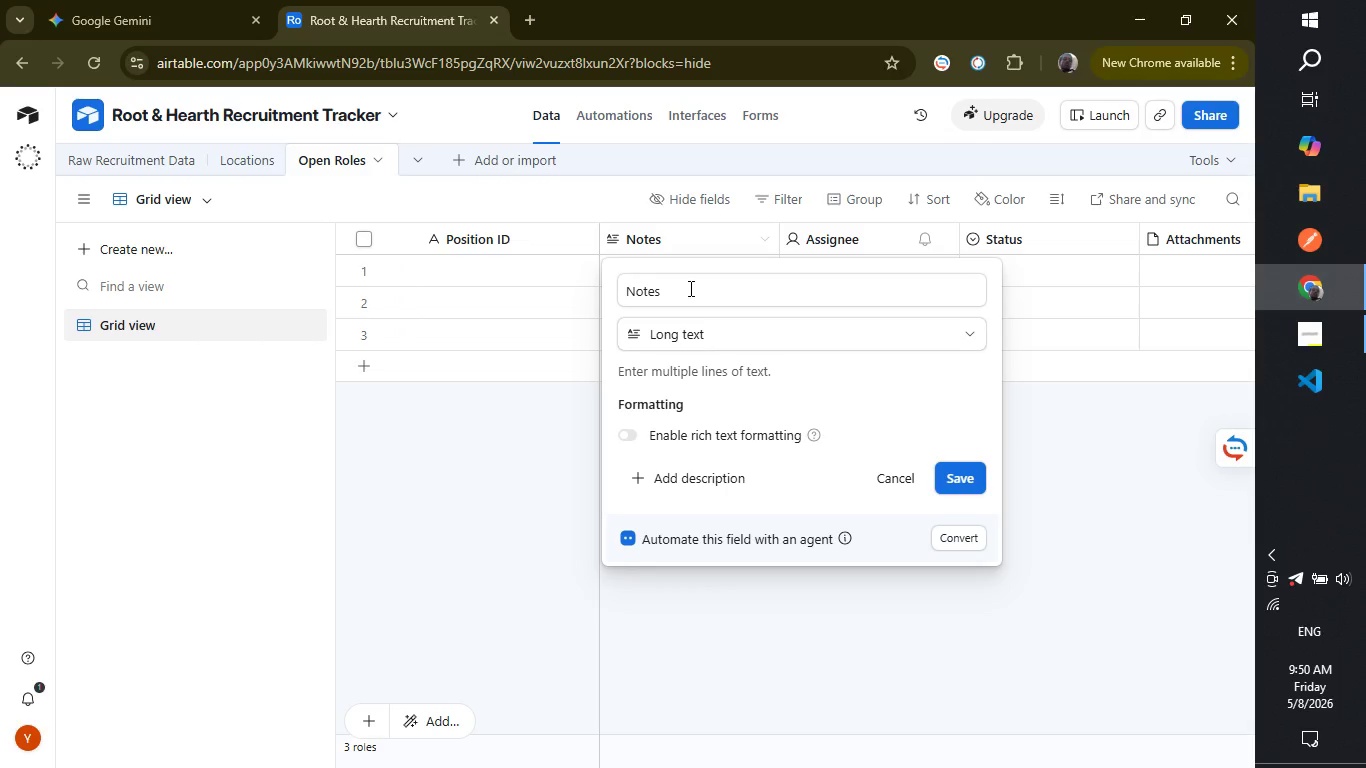 
left_click([745, 328])
 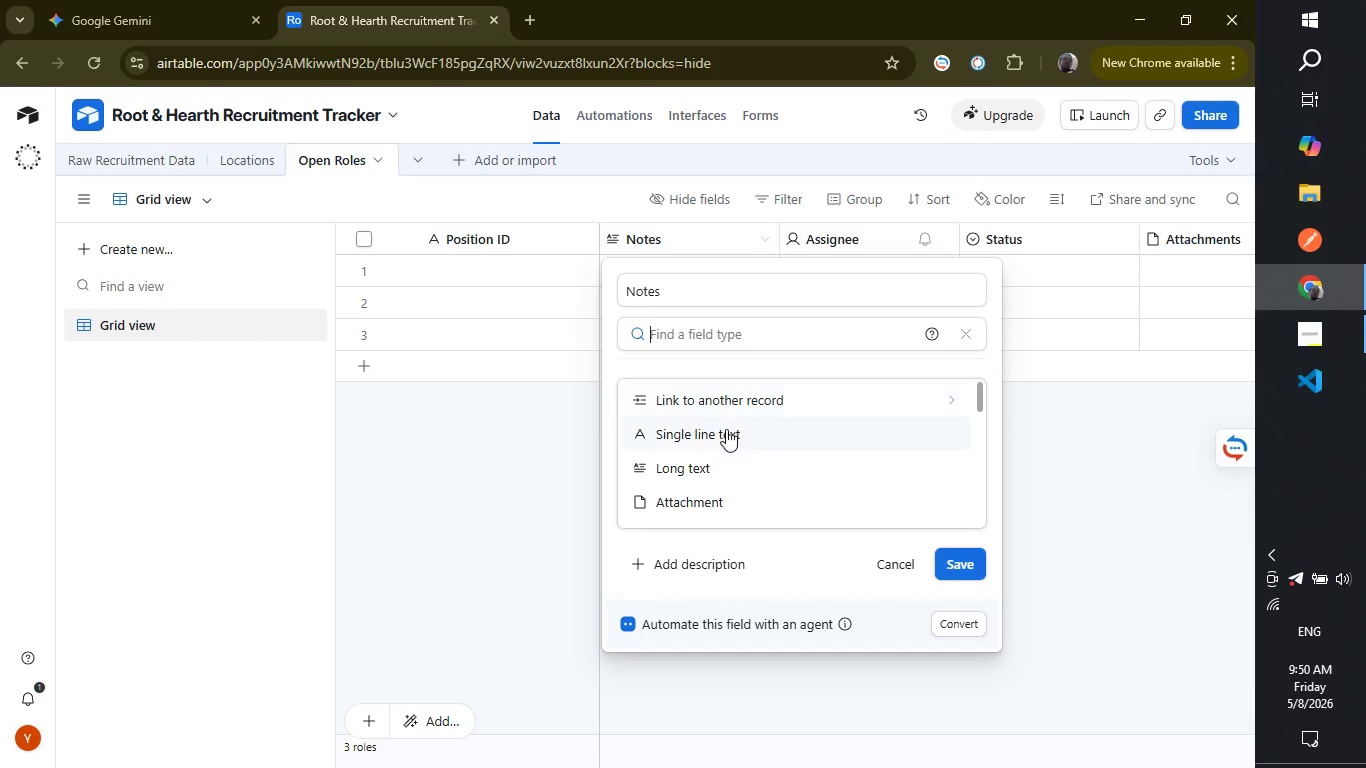 
left_click([728, 431])
 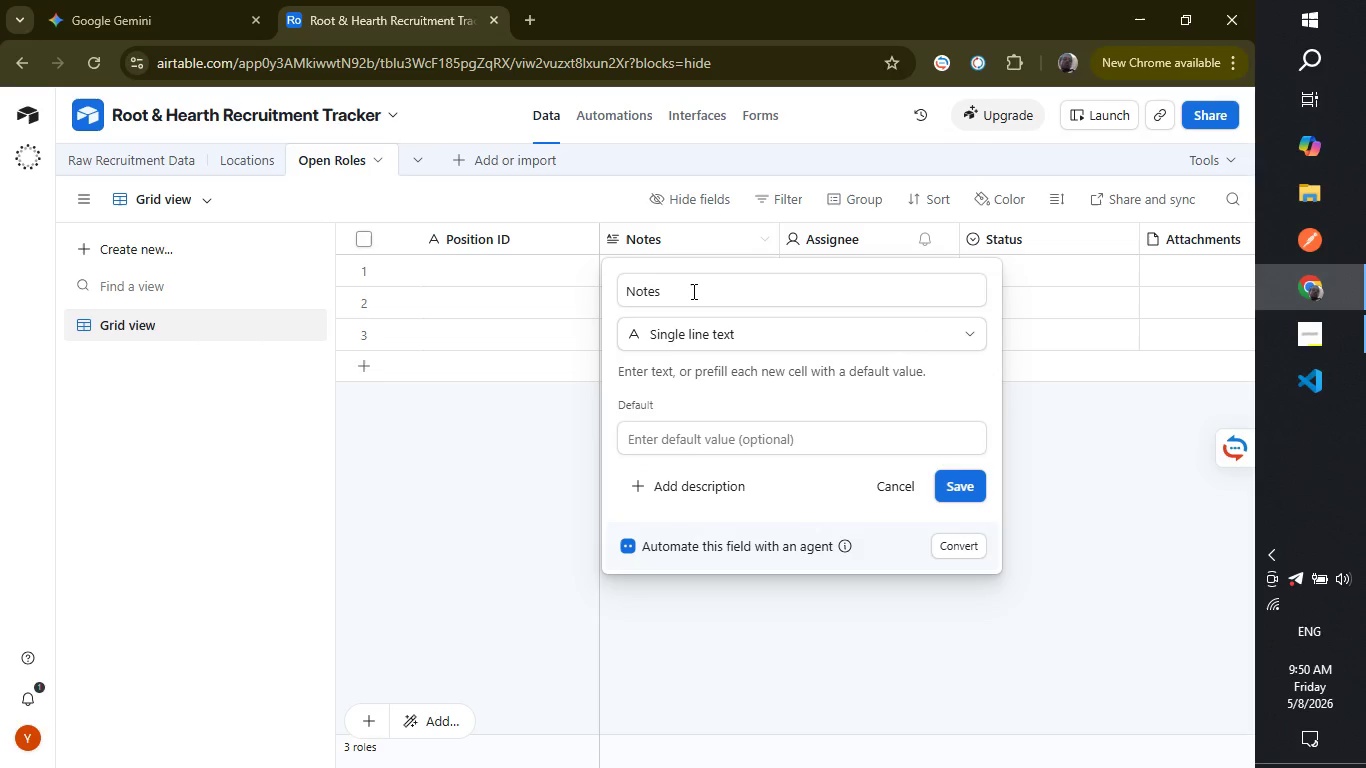 
left_click([692, 291])
 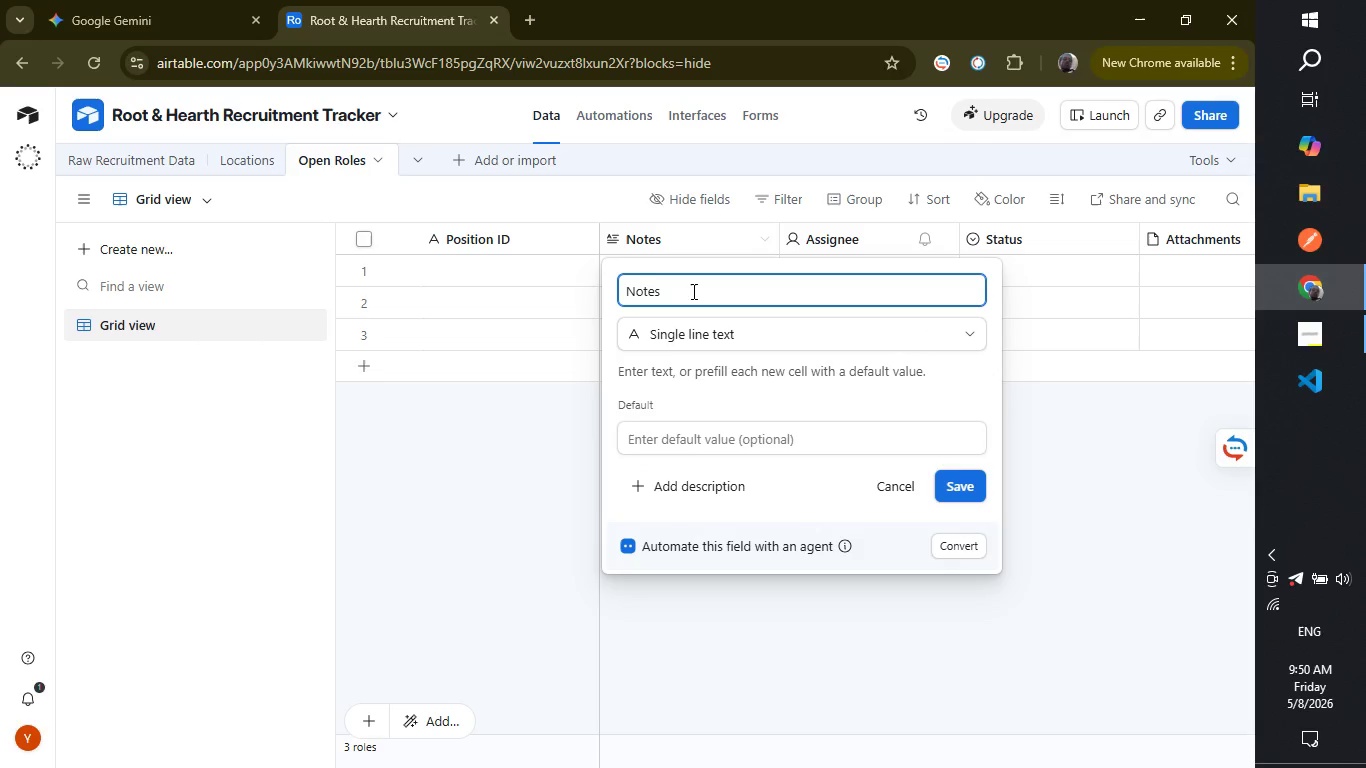 
hold_key(key=Backspace, duration=0.84)
 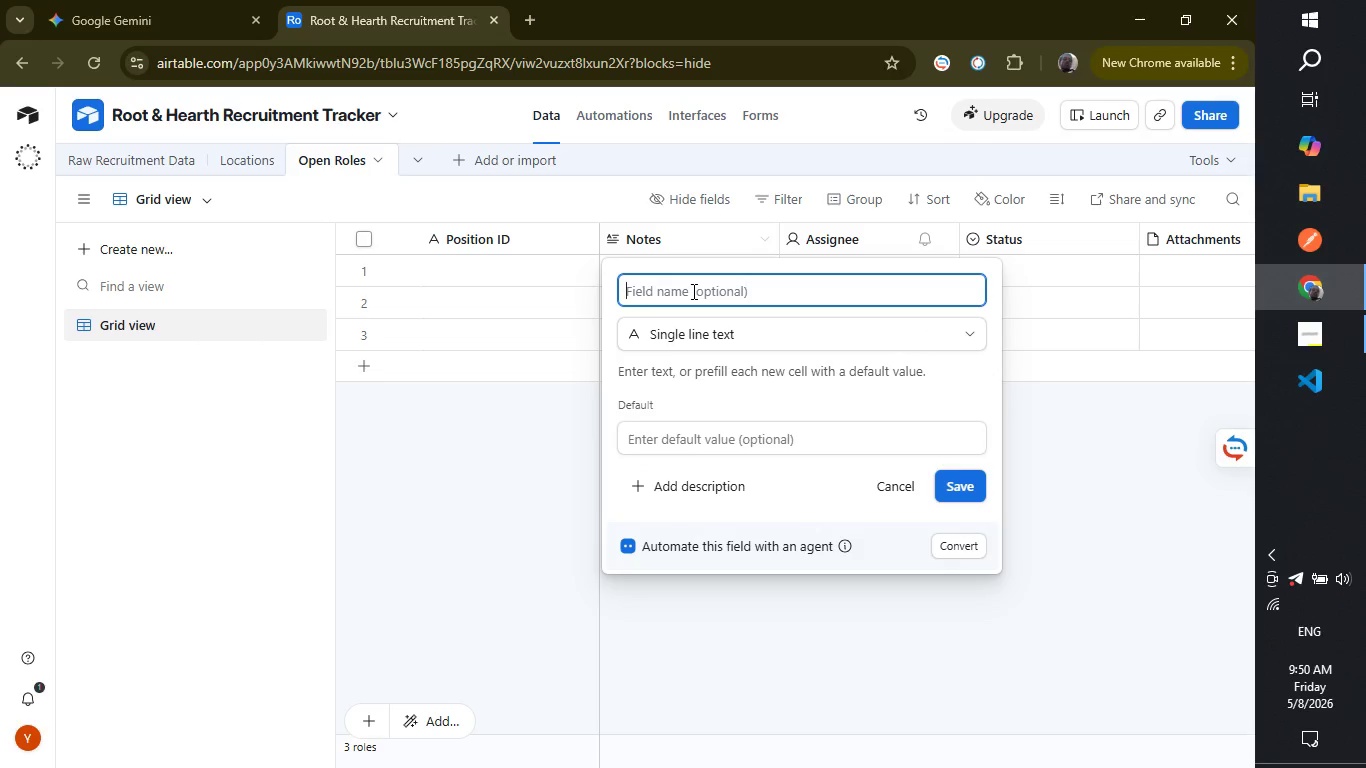 
hold_key(key=Backspace, duration=21.03)
 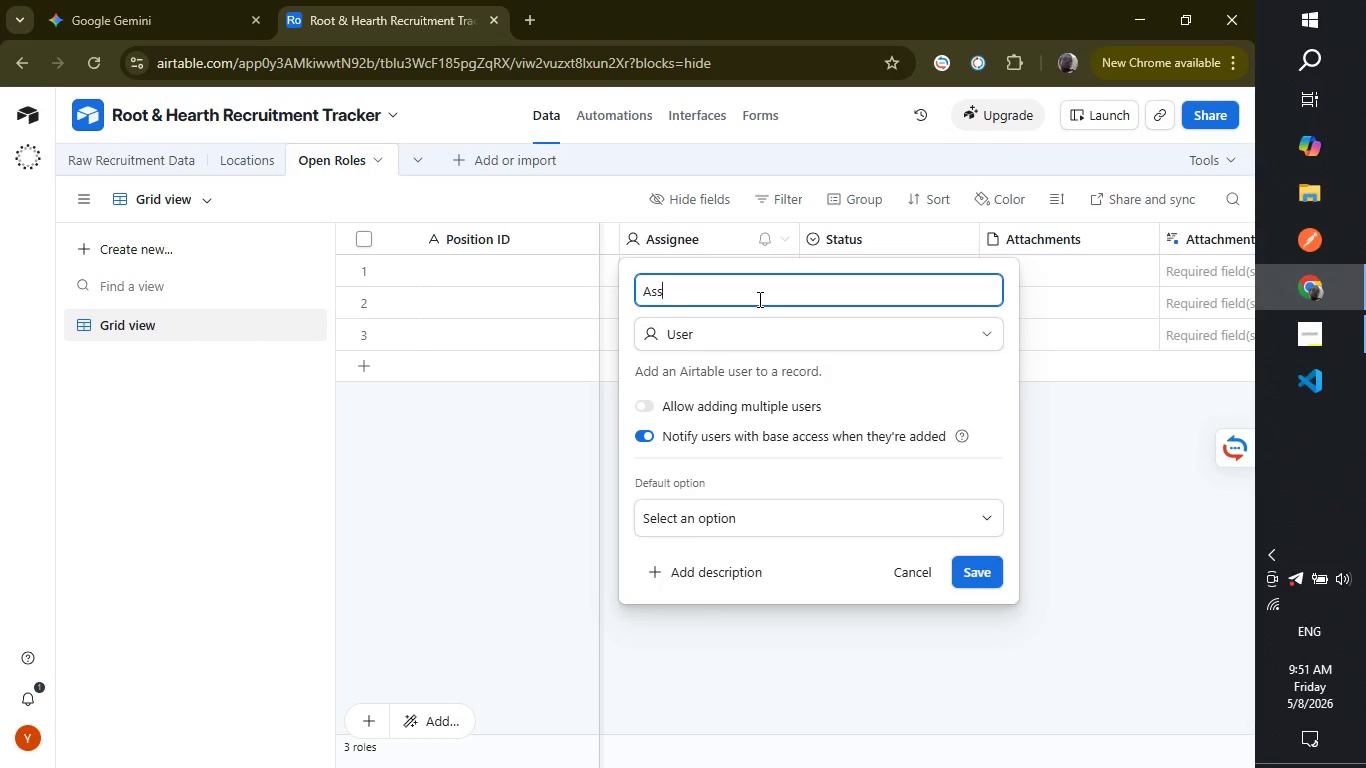 
type(Position Title)
 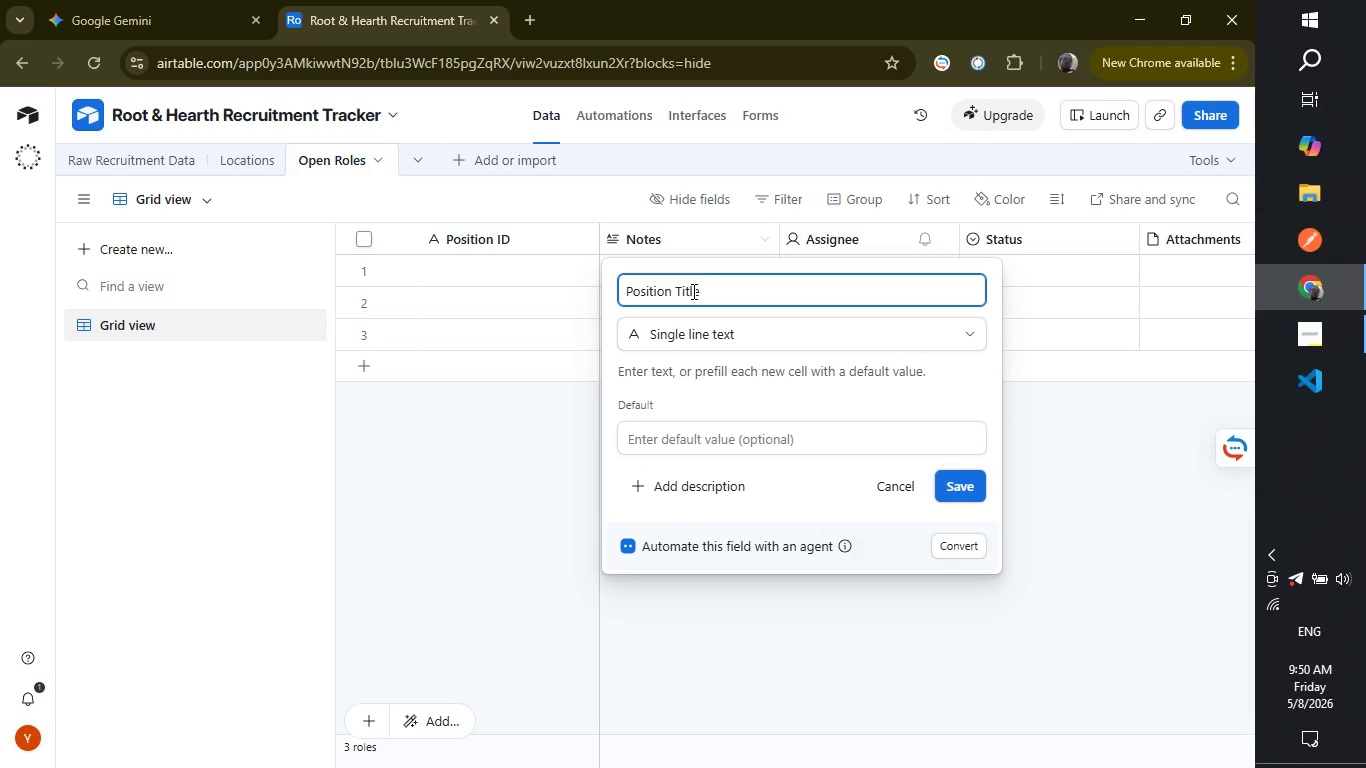 
key(Enter)
 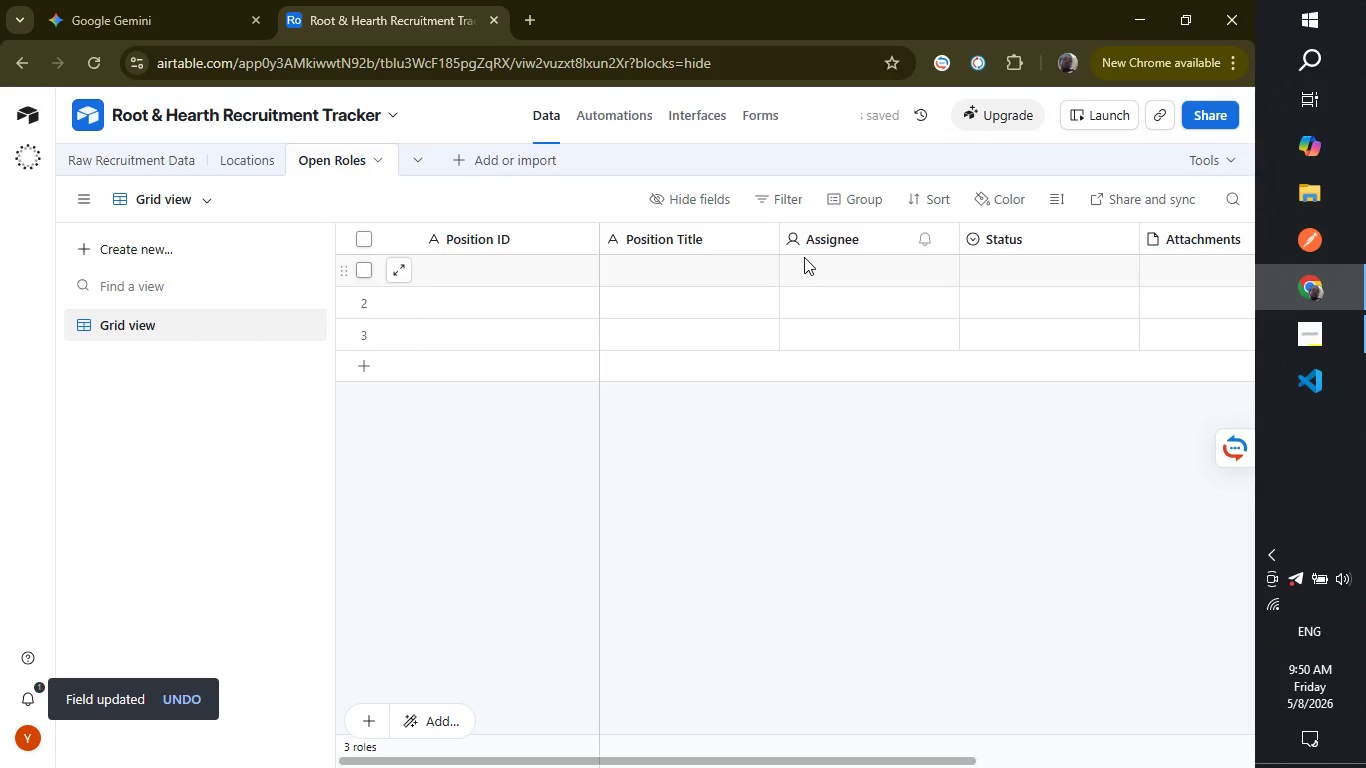 
right_click([829, 232])
 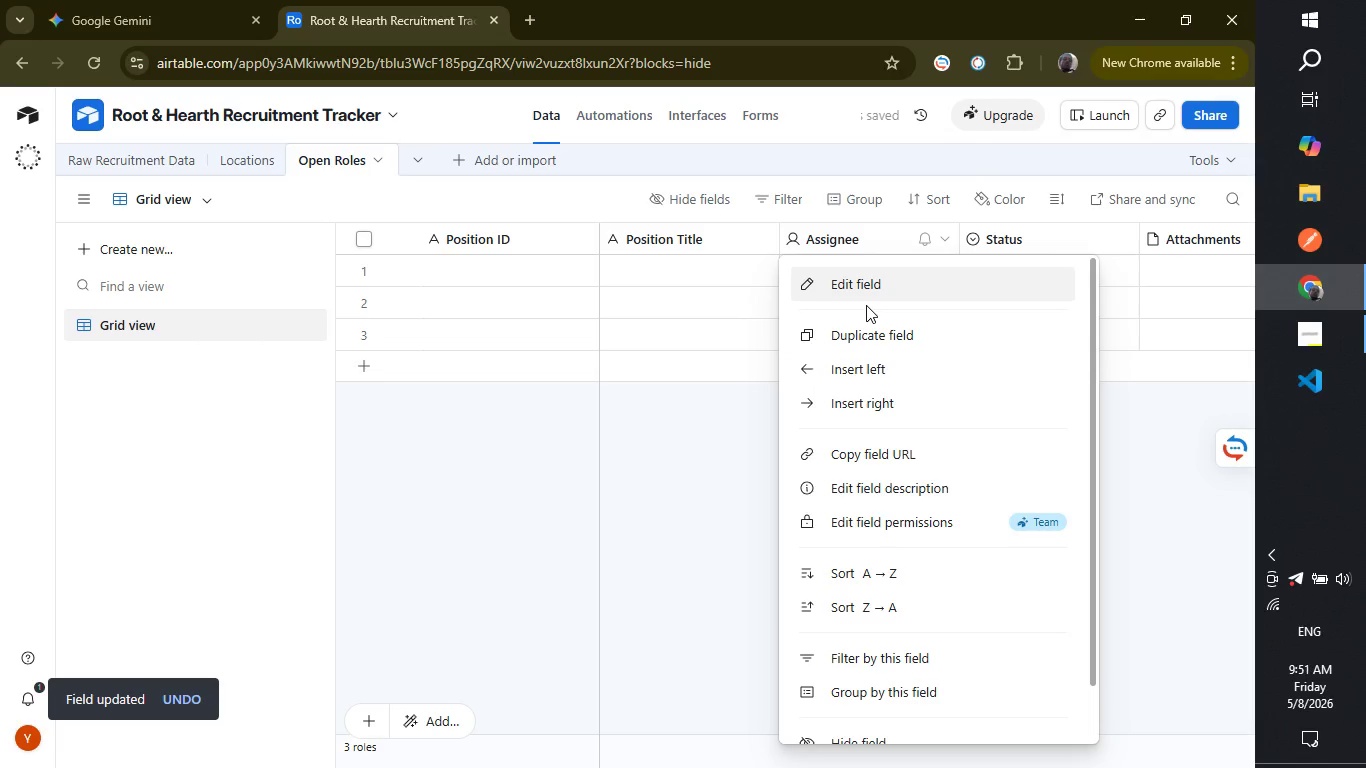 
left_click([866, 305])
 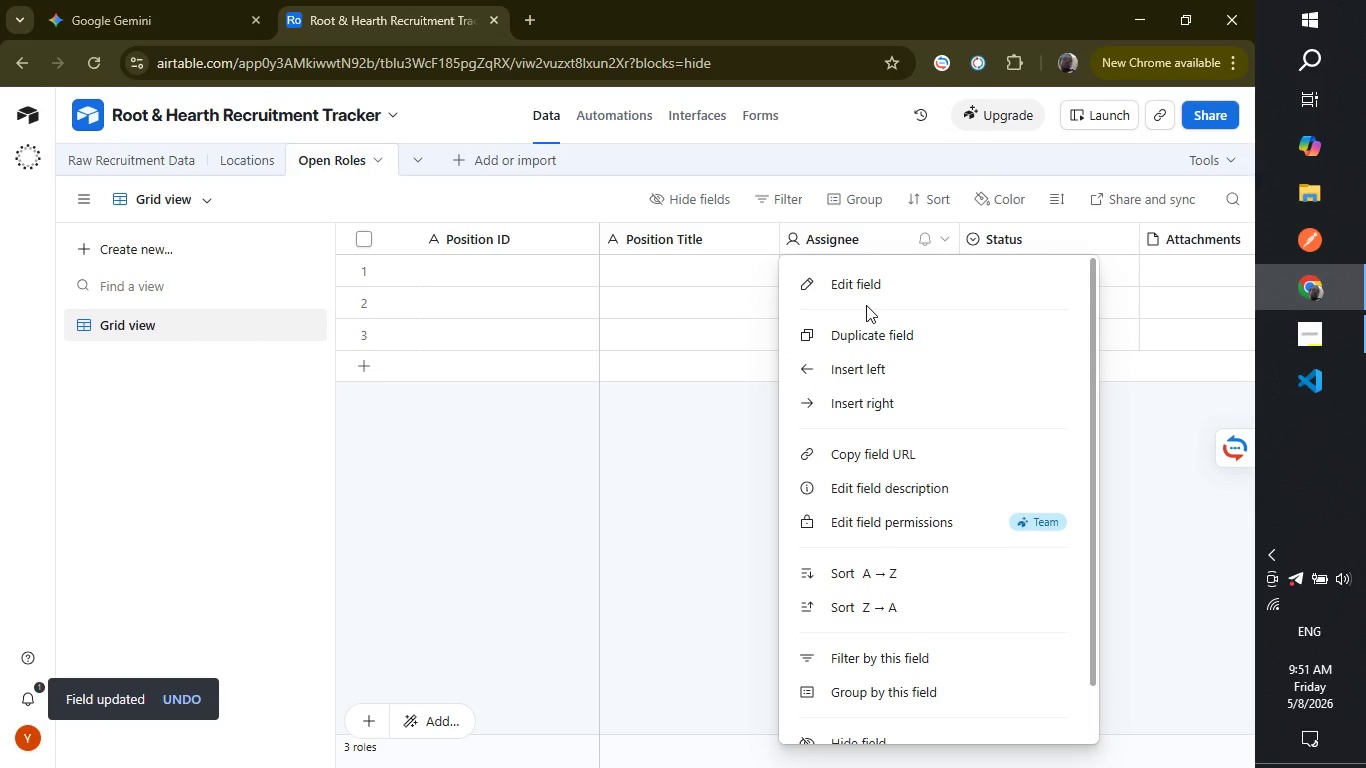 
left_click([868, 284])
 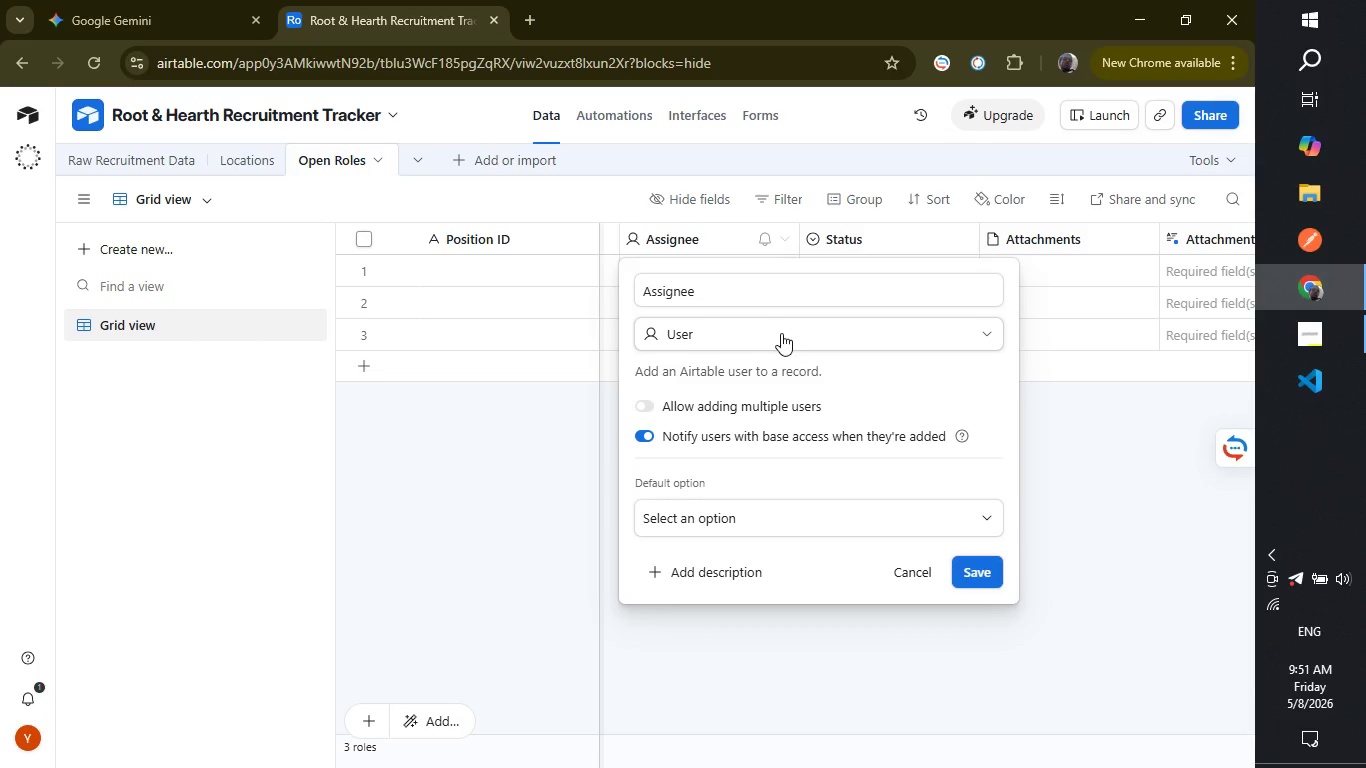 
left_click([758, 299])
 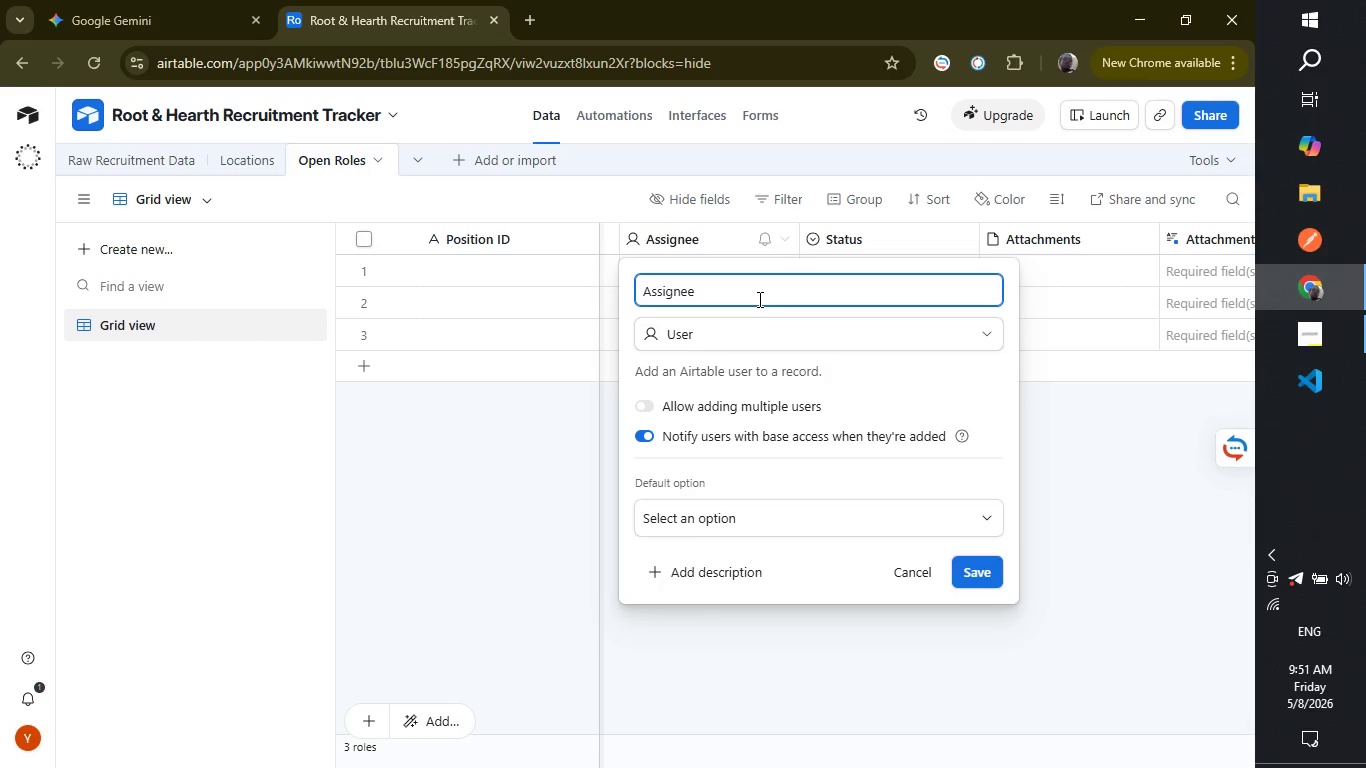 
hold_key(key=Backspace, duration=0.81)
 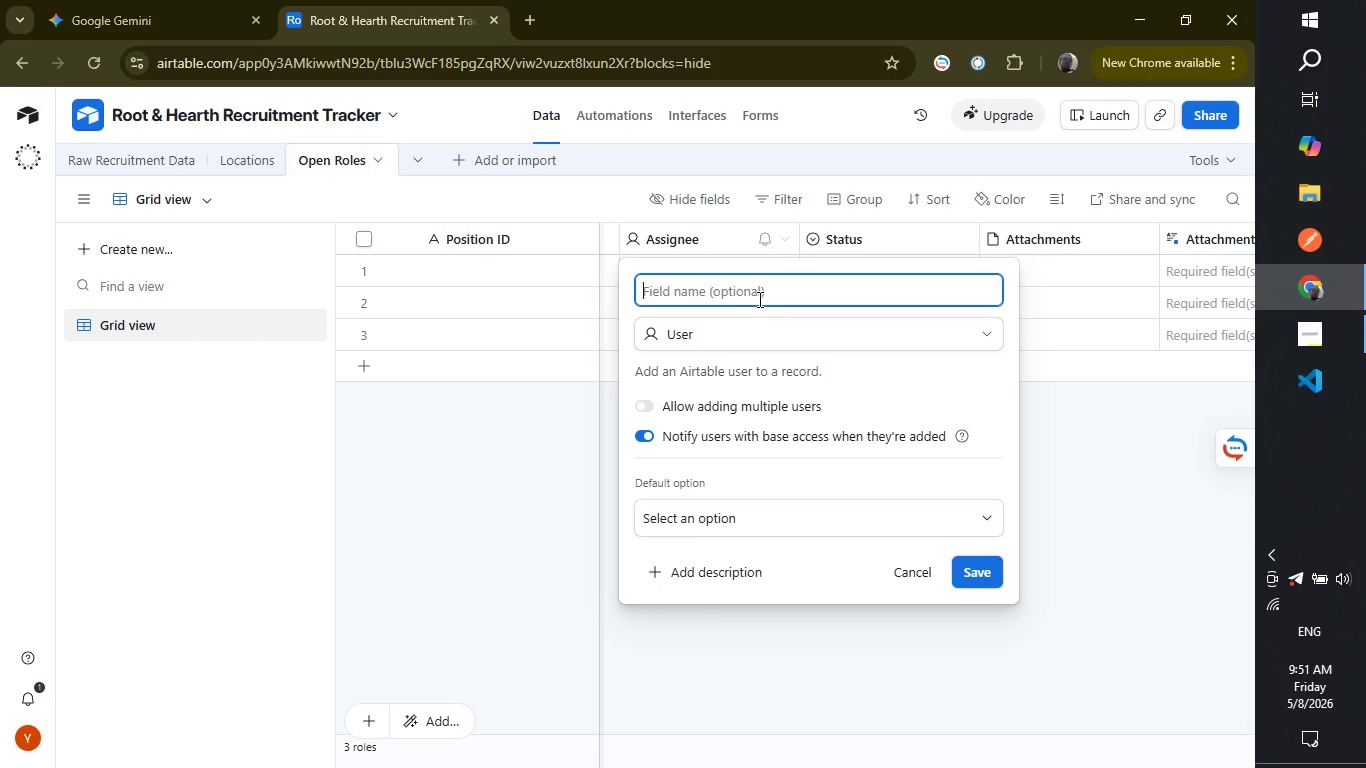 
type(Department)
 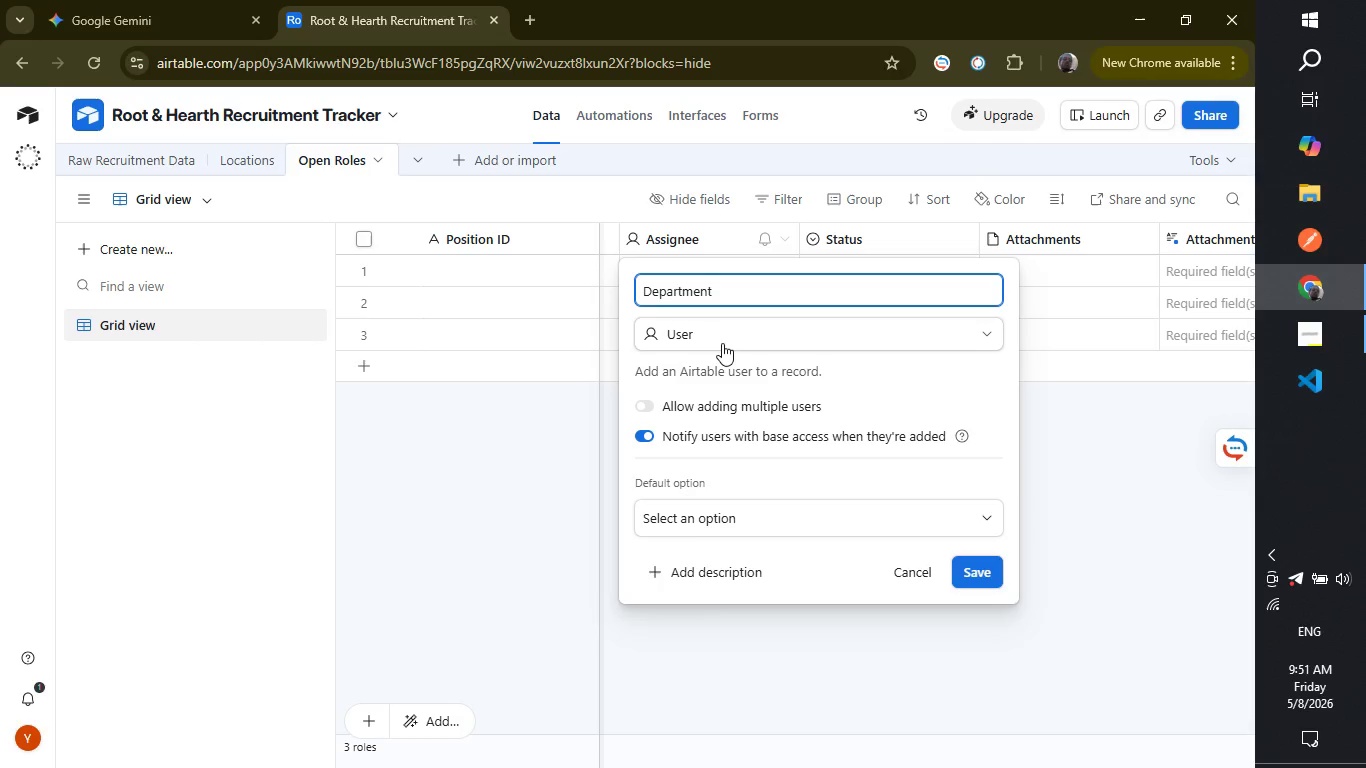 
left_click([722, 343])
 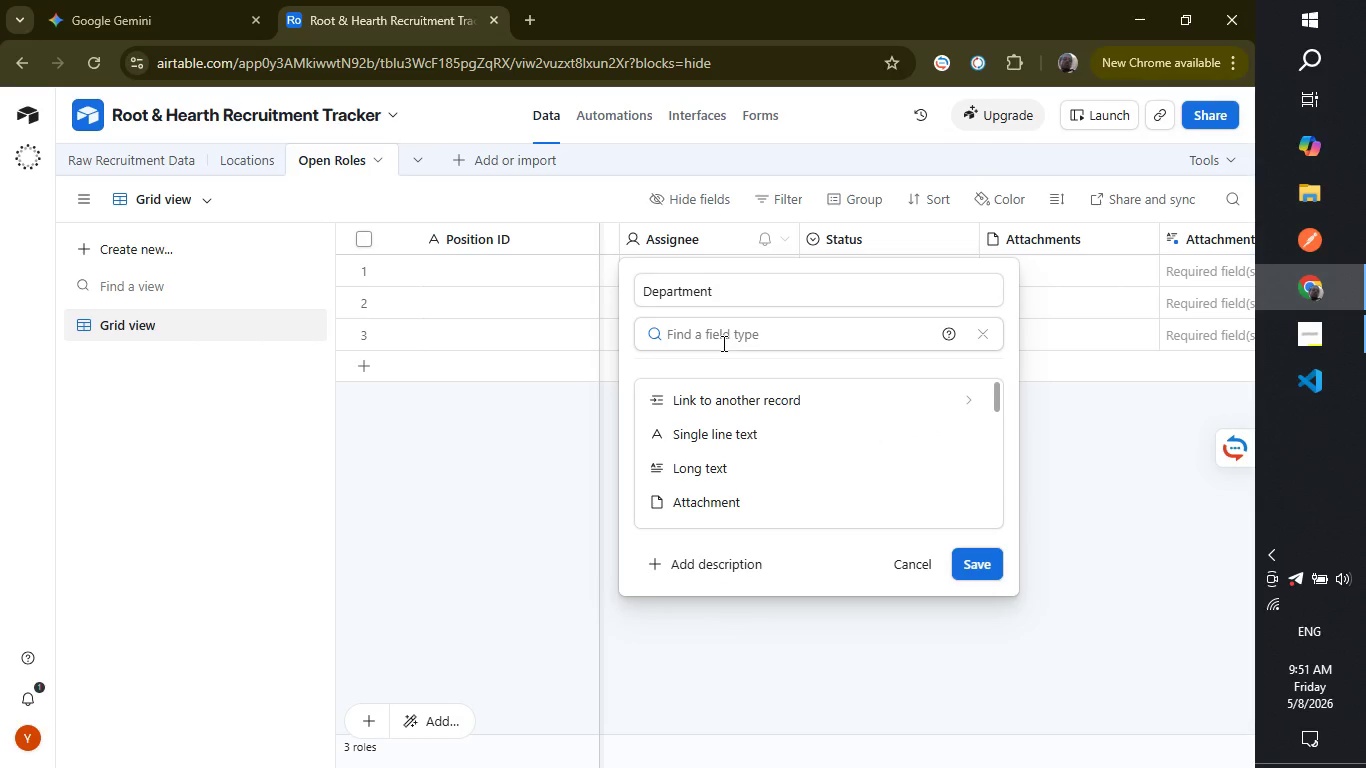 
type(si)
 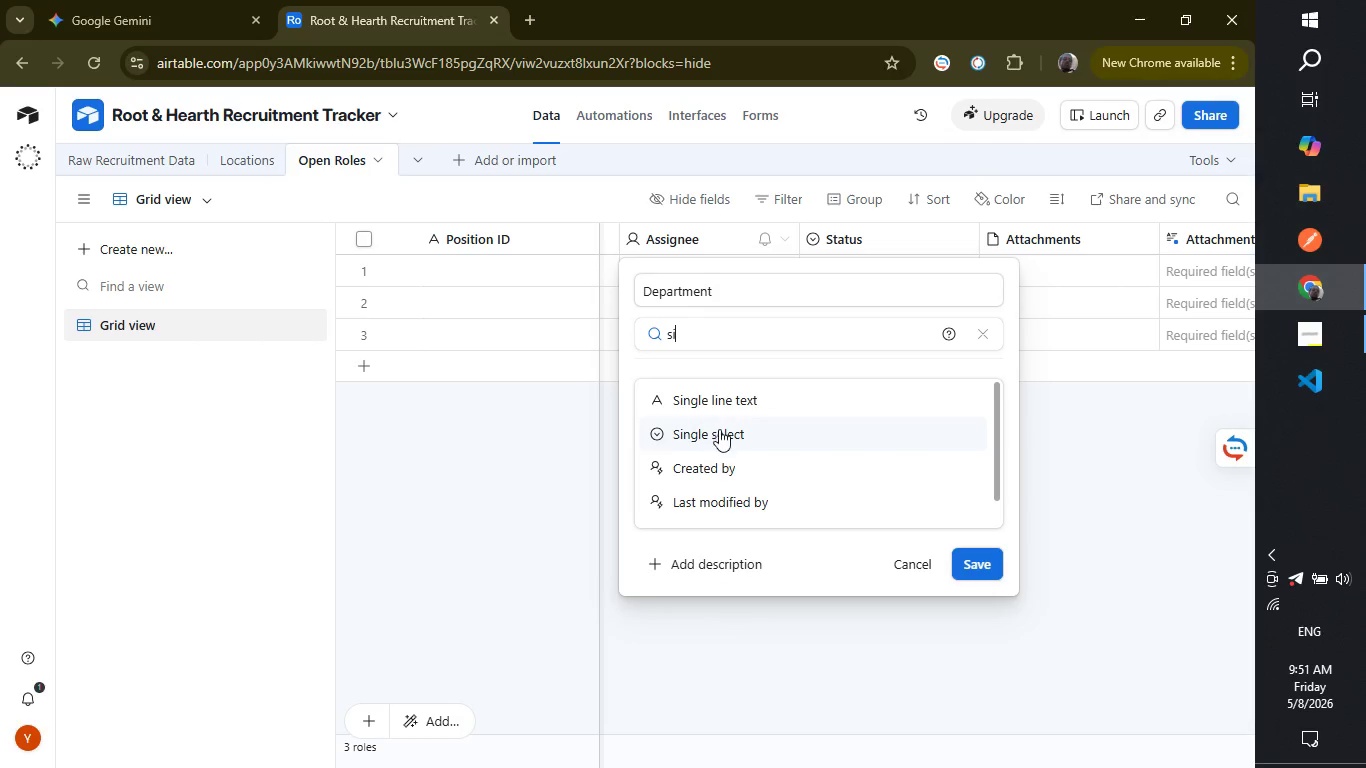 
left_click([719, 430])
 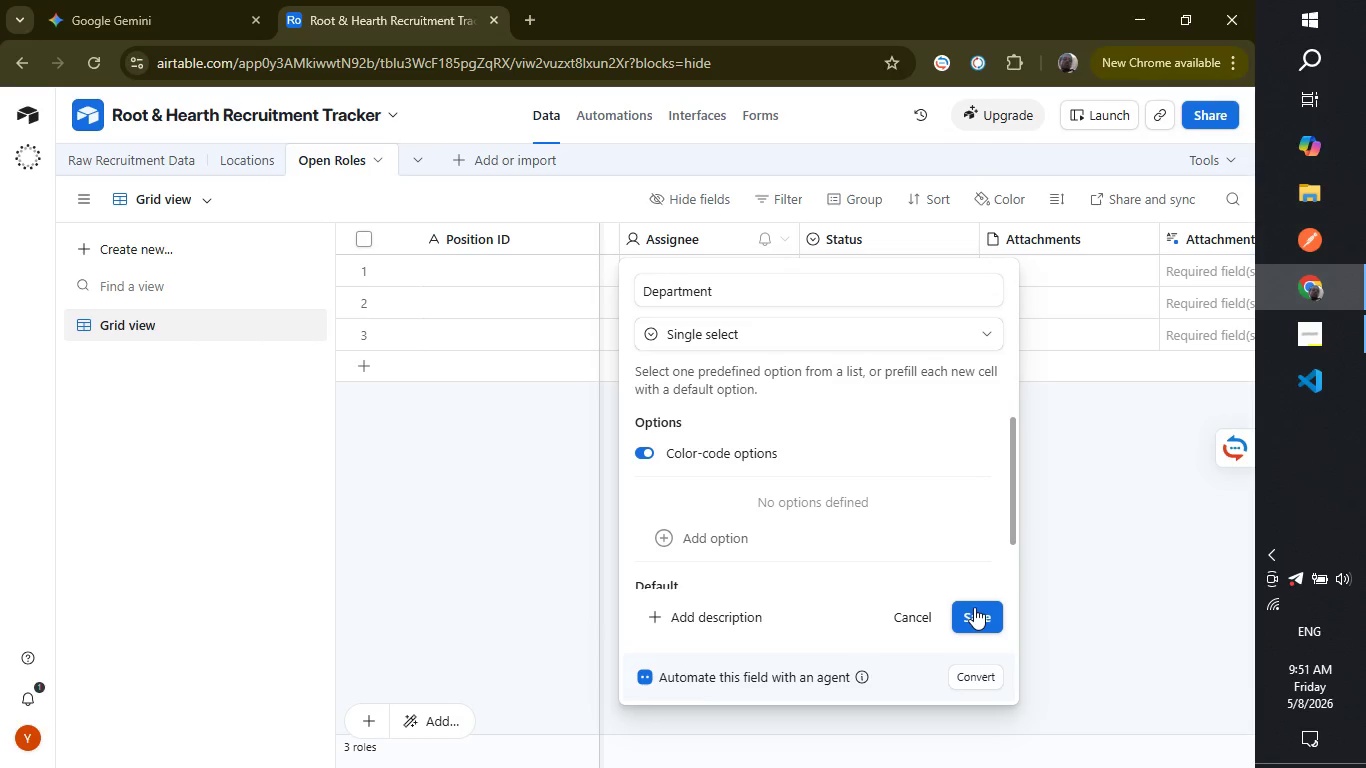 
left_click([974, 608])
 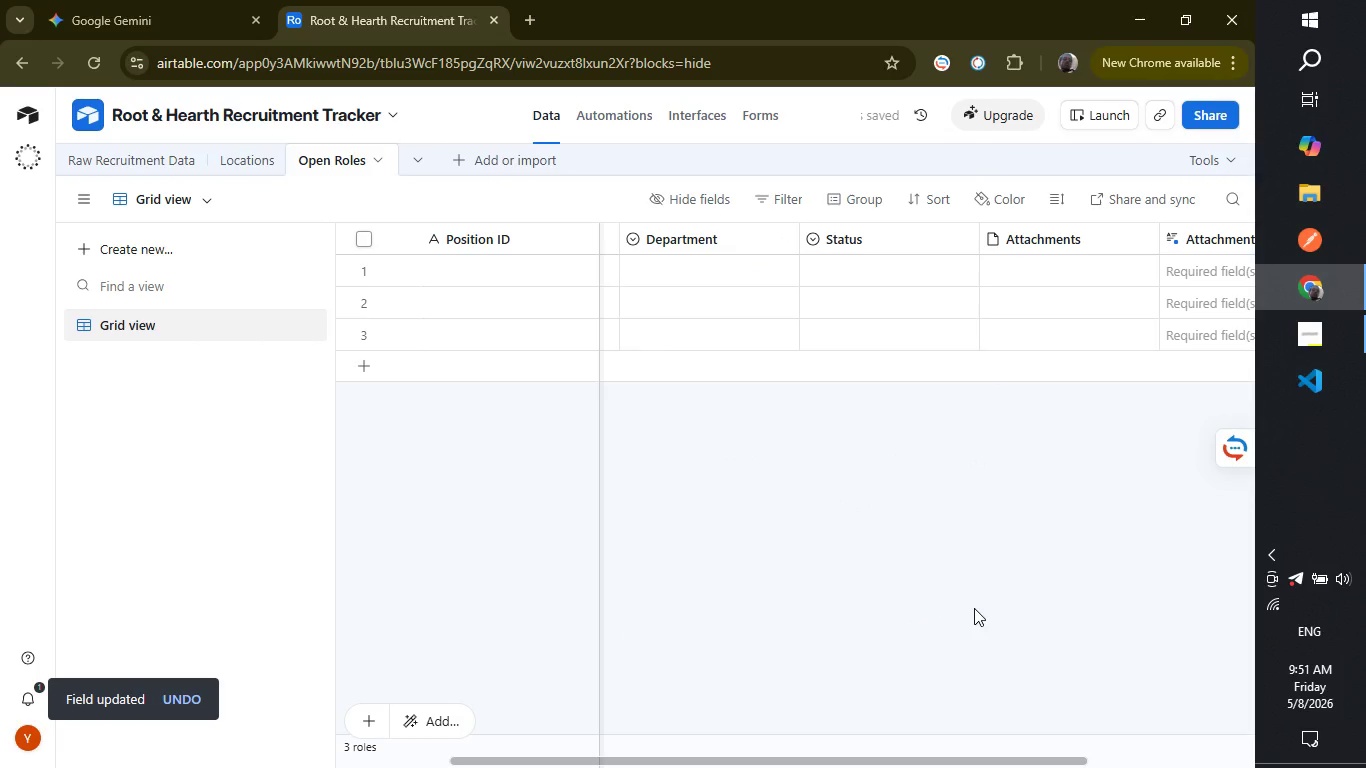 
wait(10.77)
 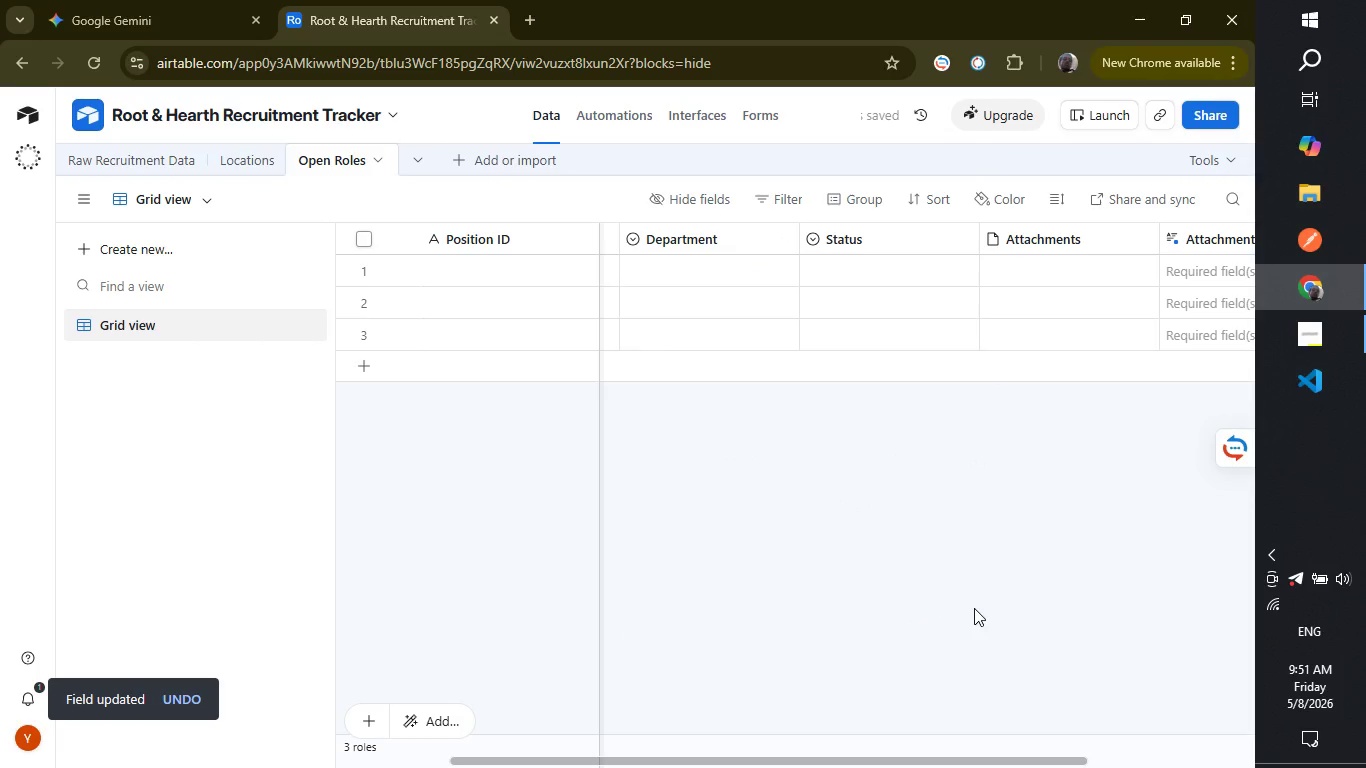 
right_click([907, 241])
 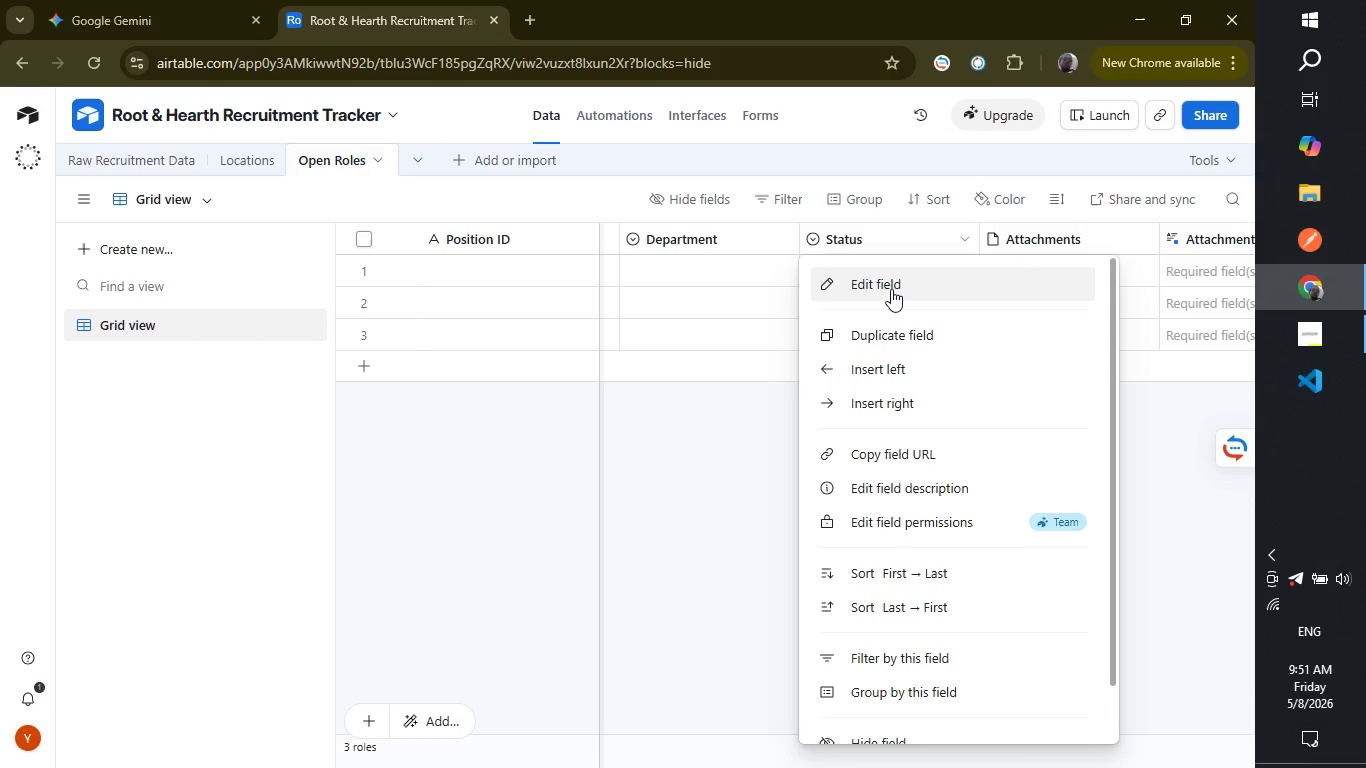 
left_click([891, 289])
 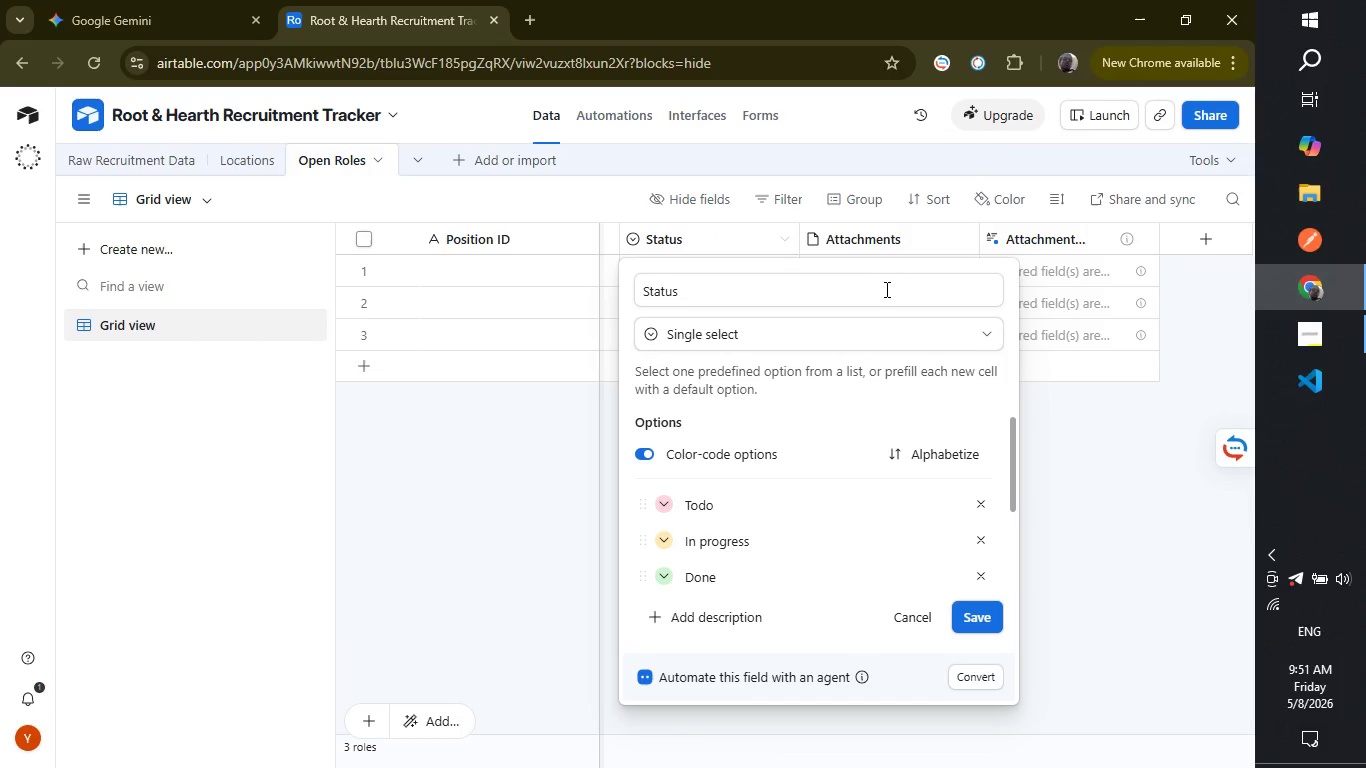 
double_click([890, 289])
 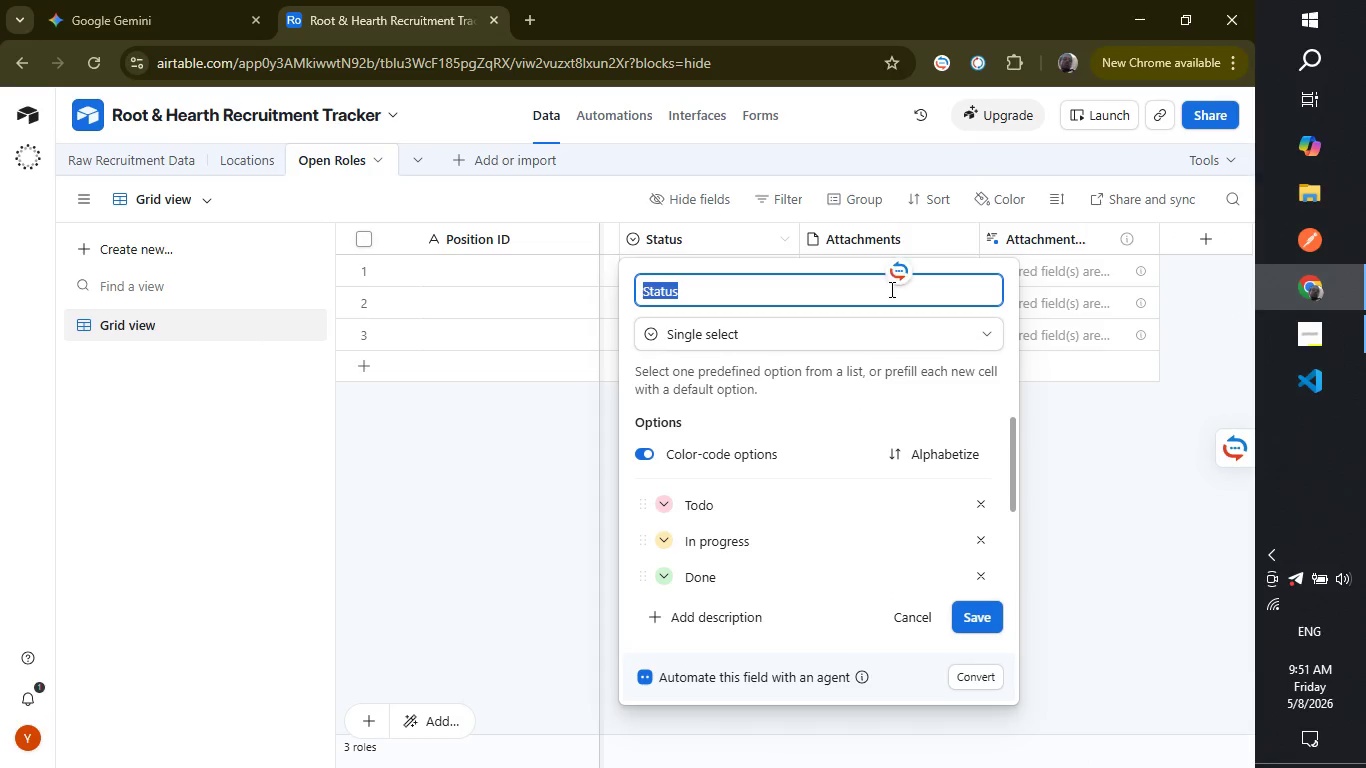 
triple_click([890, 289])
 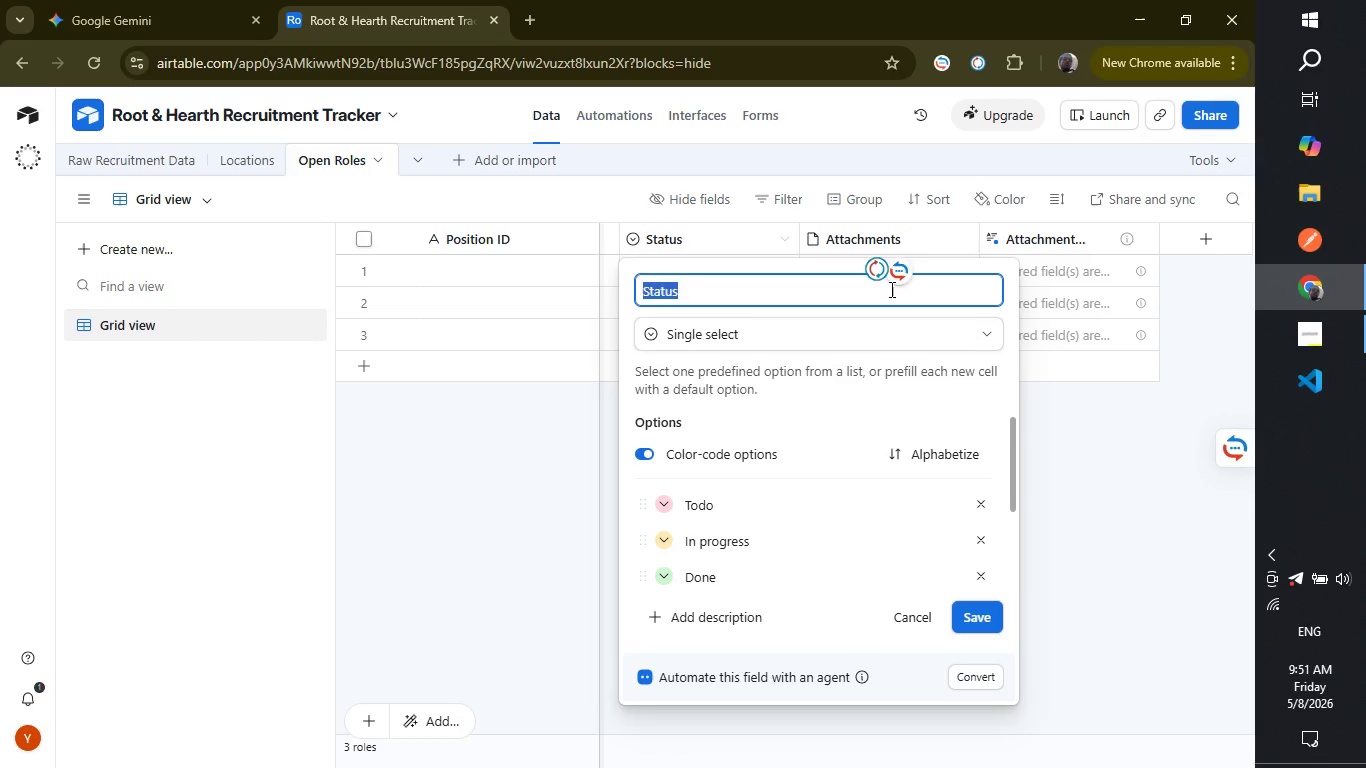 
type(Location)
 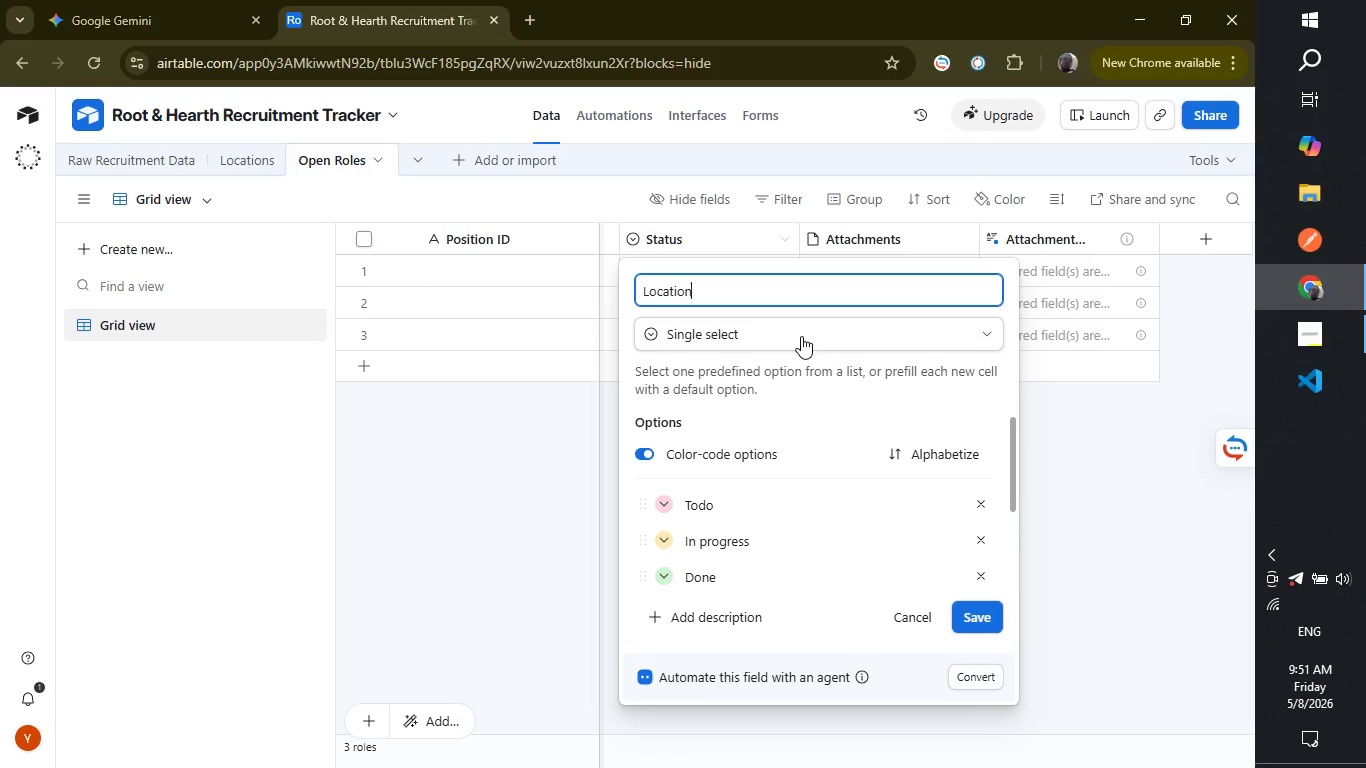 
double_click([801, 336])
 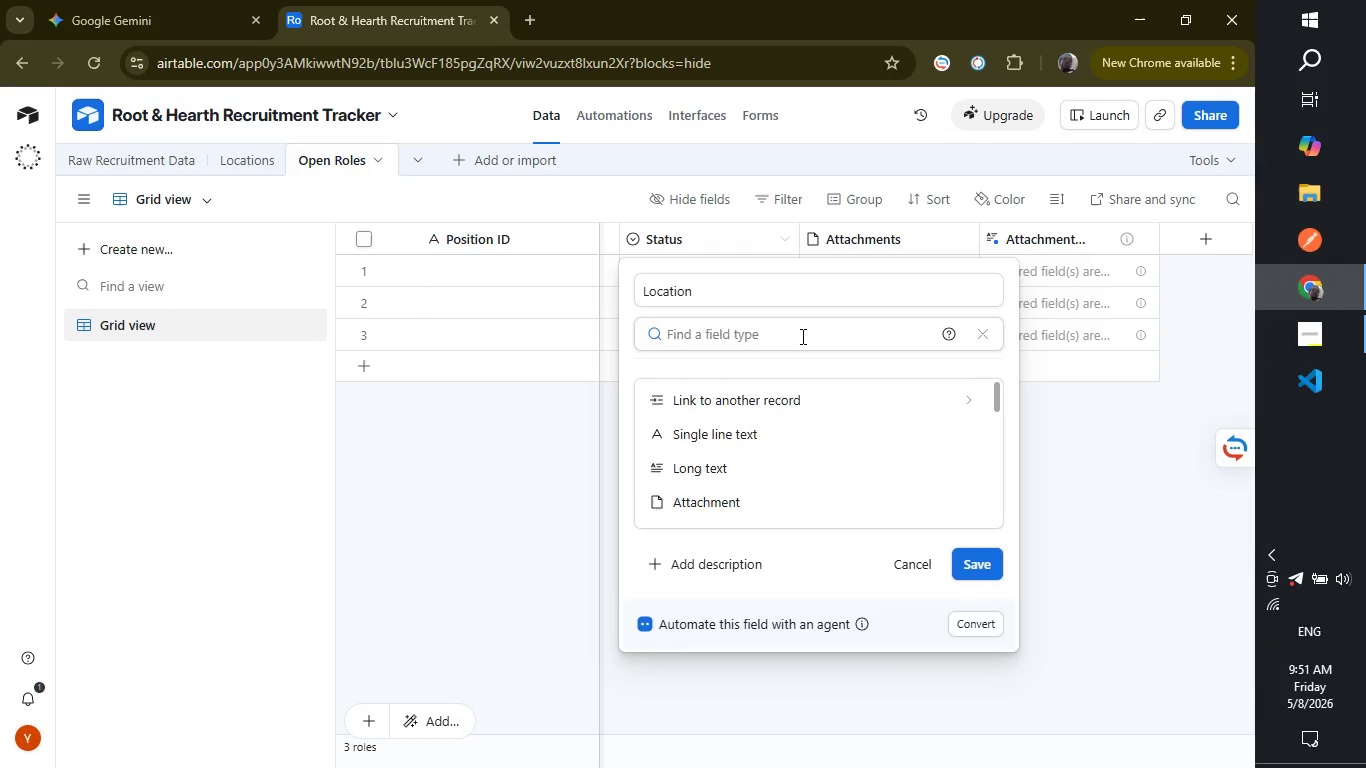 
key(L)
 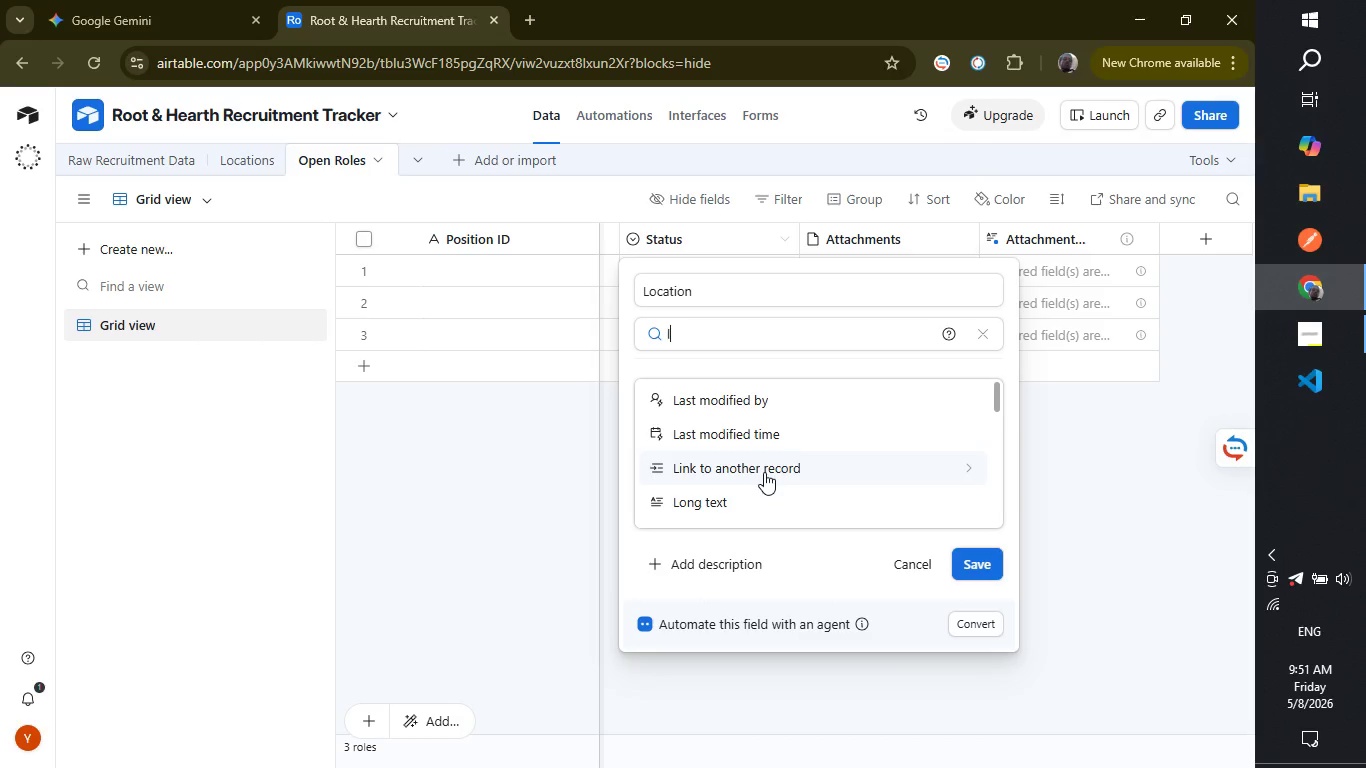 
left_click([764, 472])
 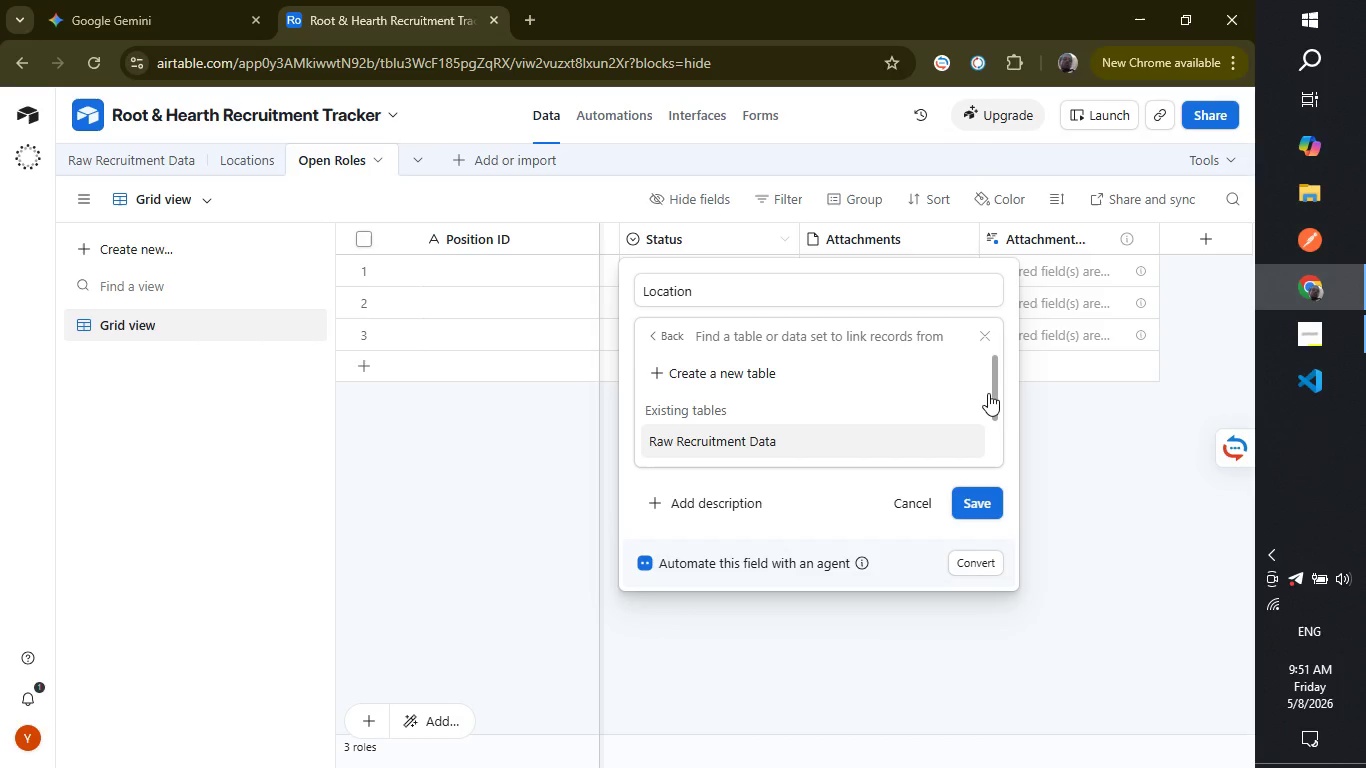 
left_click_drag(start_coordinate=[995, 391], to_coordinate=[984, 423])
 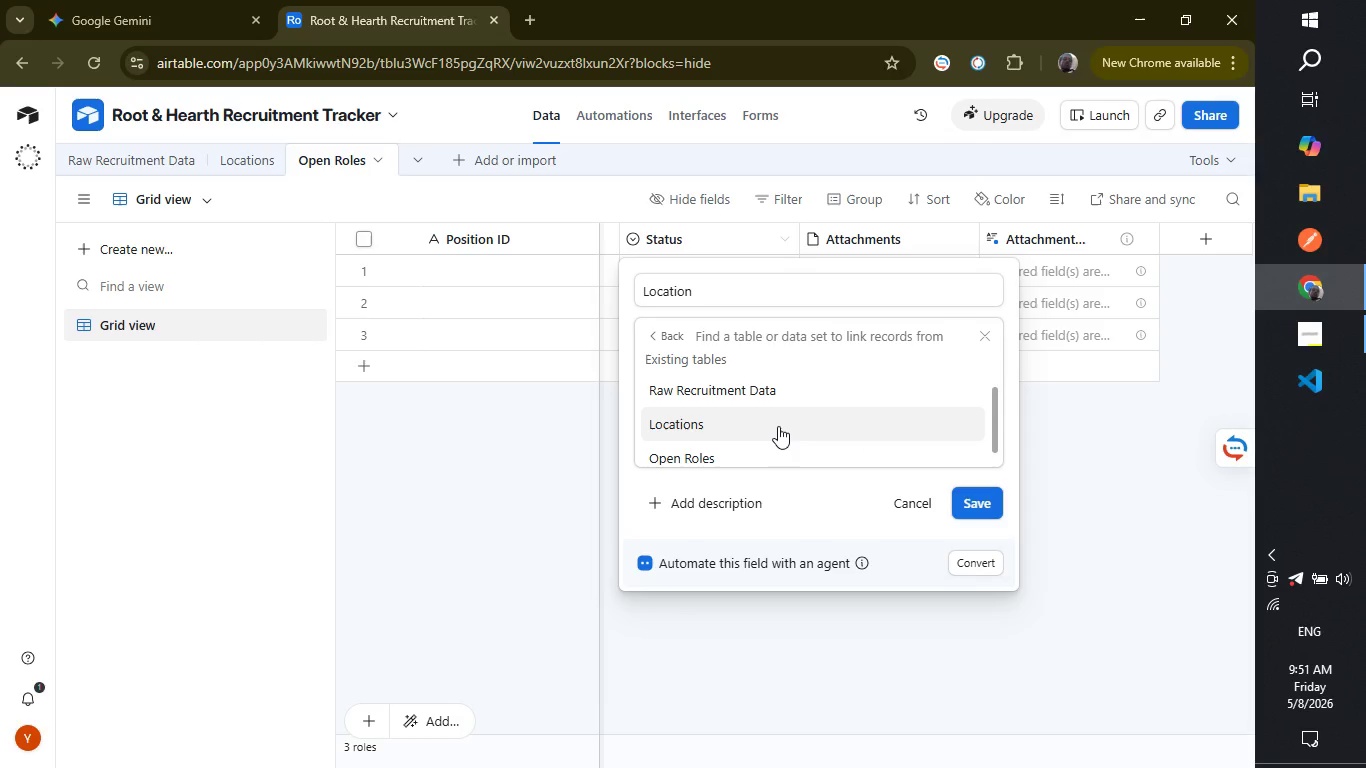 
left_click([778, 426])
 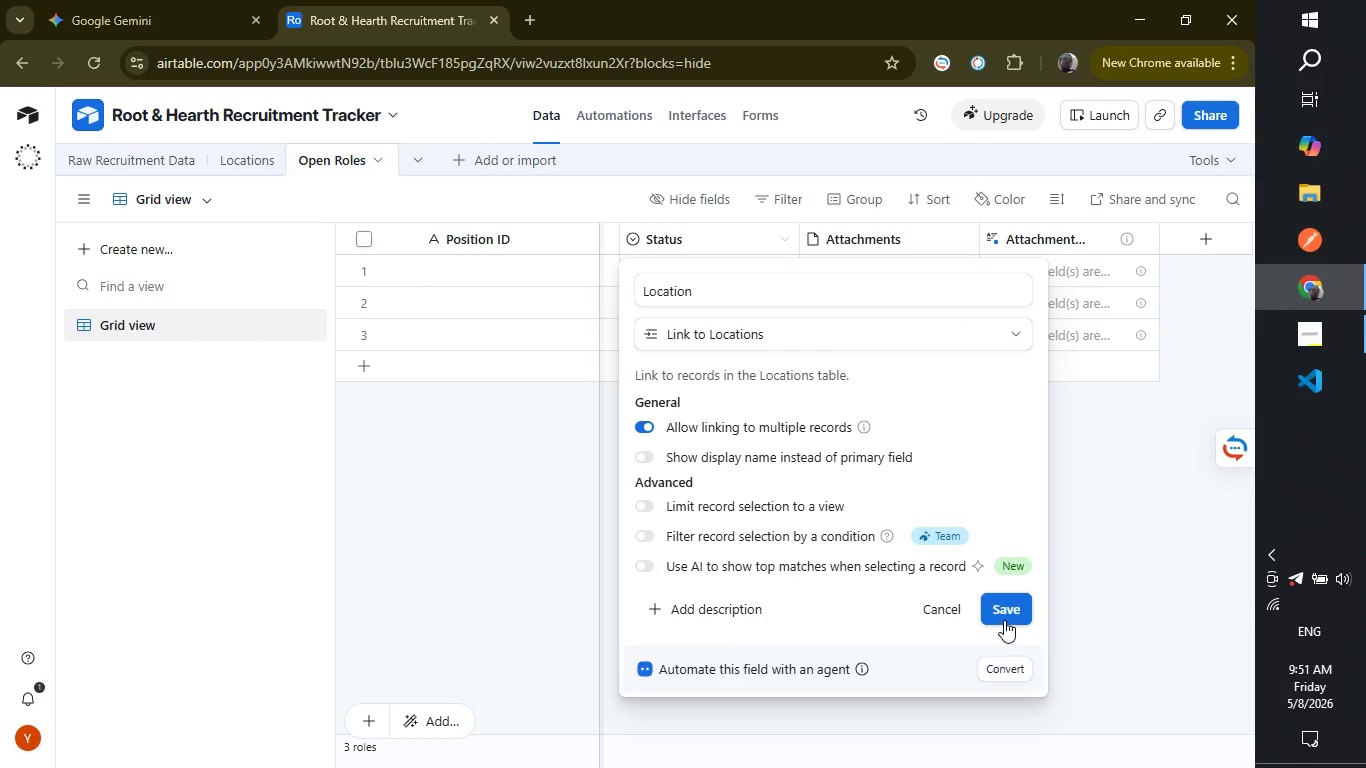 
left_click([997, 612])
 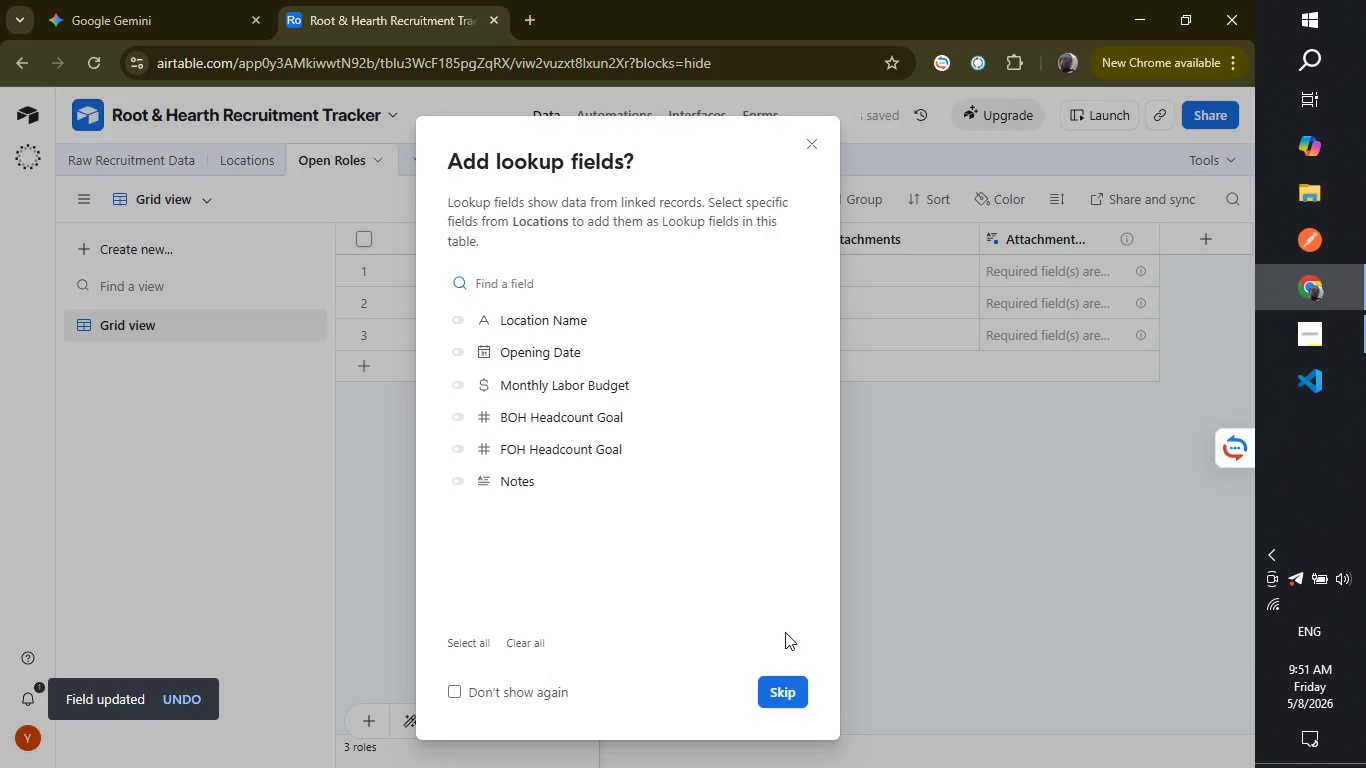 
left_click([779, 680])
 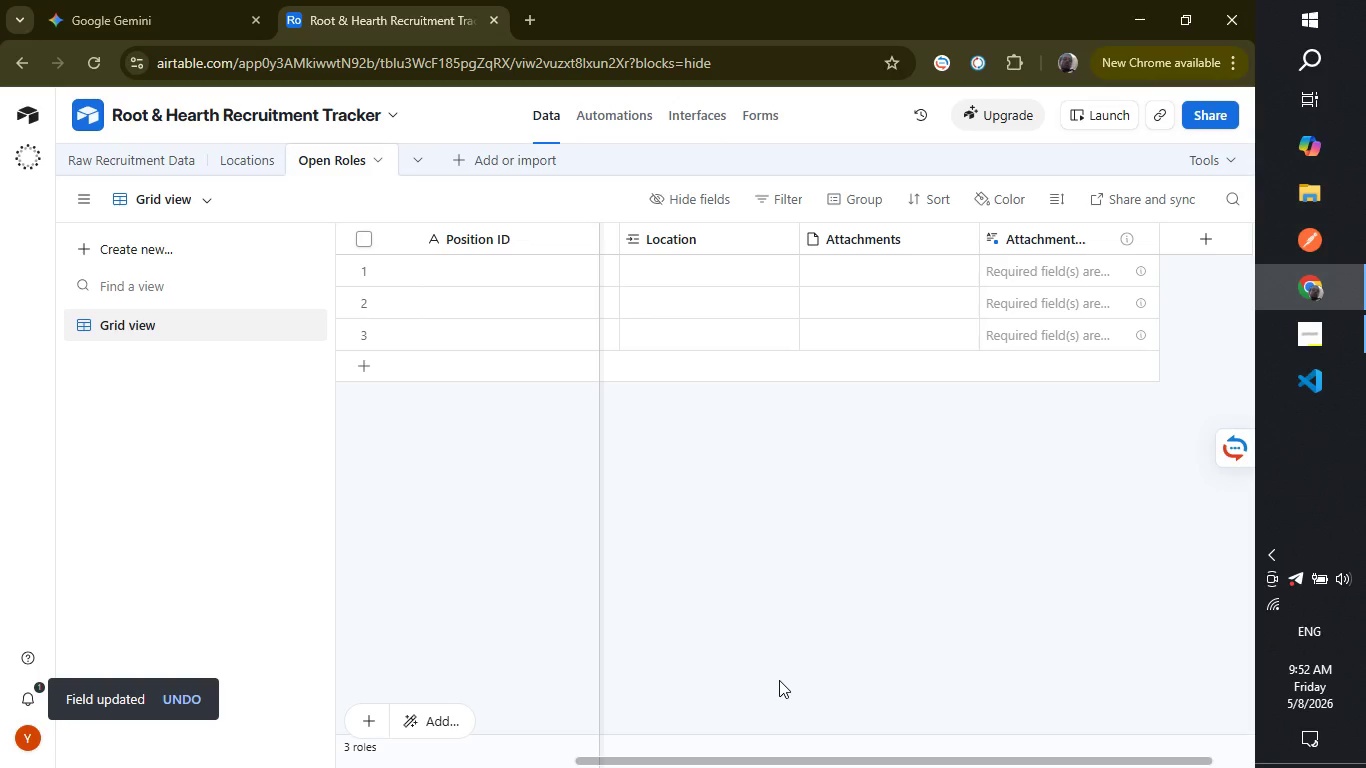 
wait(9.05)
 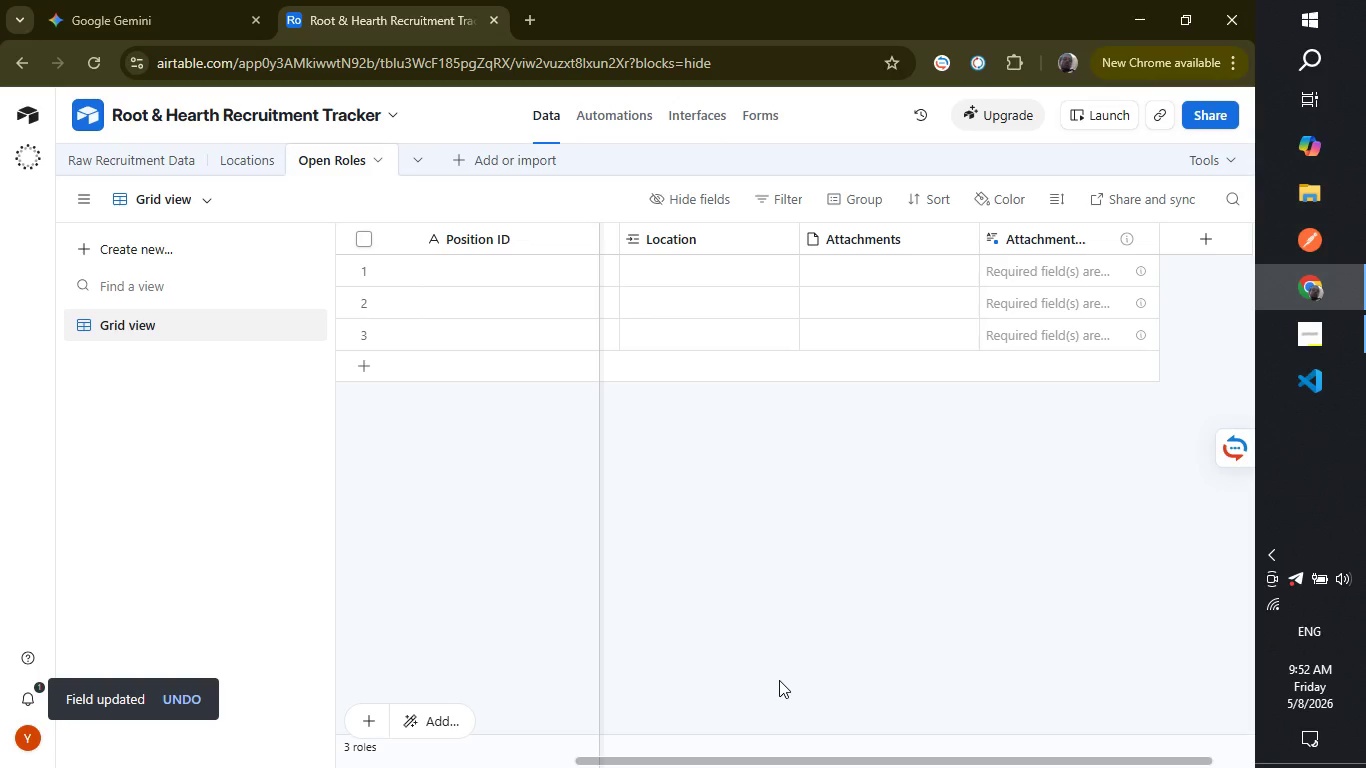 
right_click([1032, 235])
 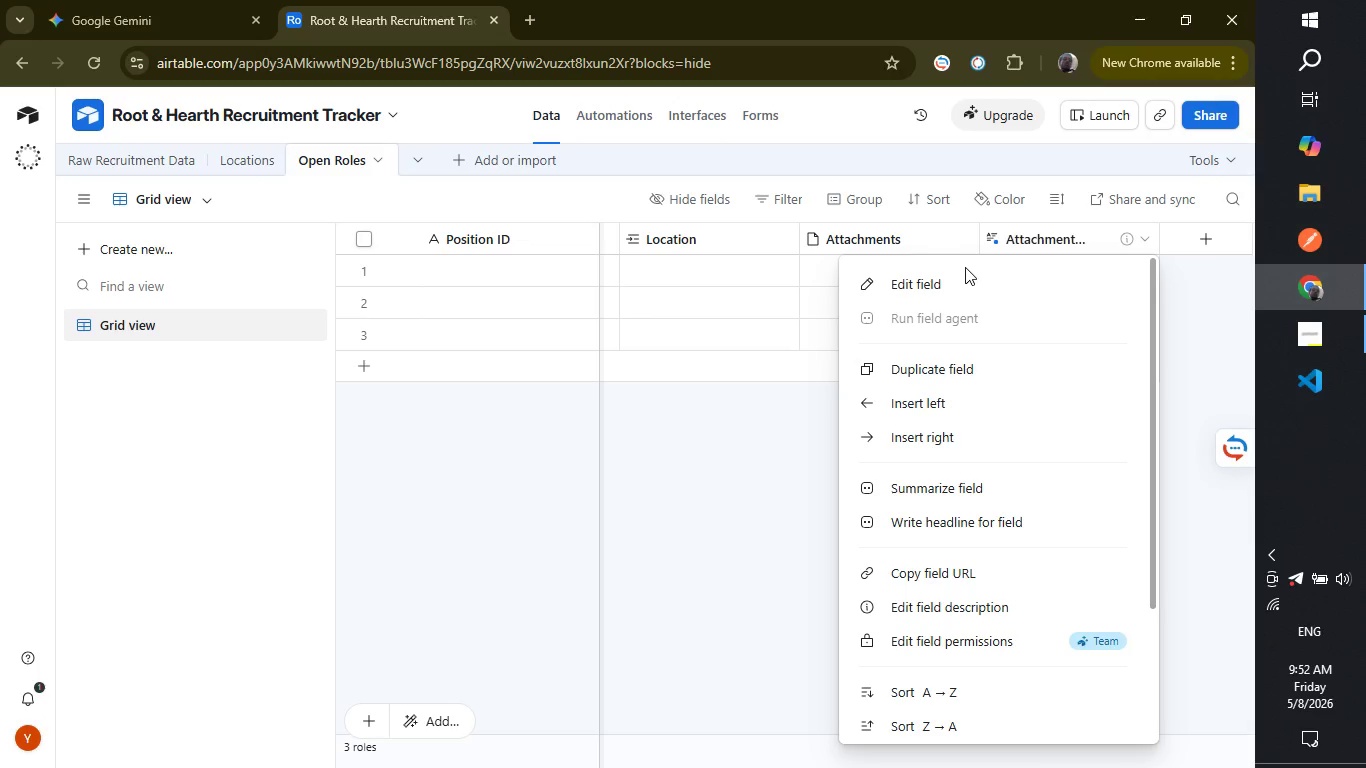 
left_click([962, 274])
 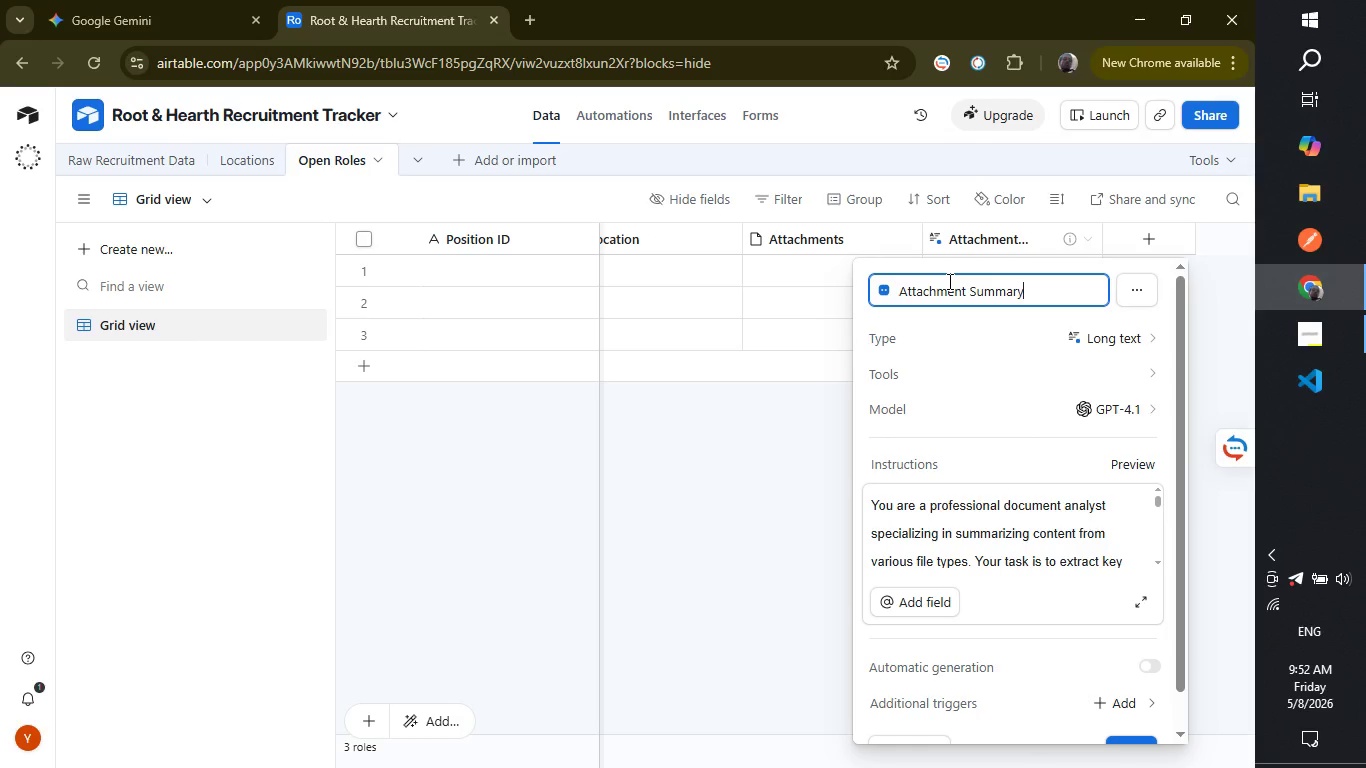 
wait(5.06)
 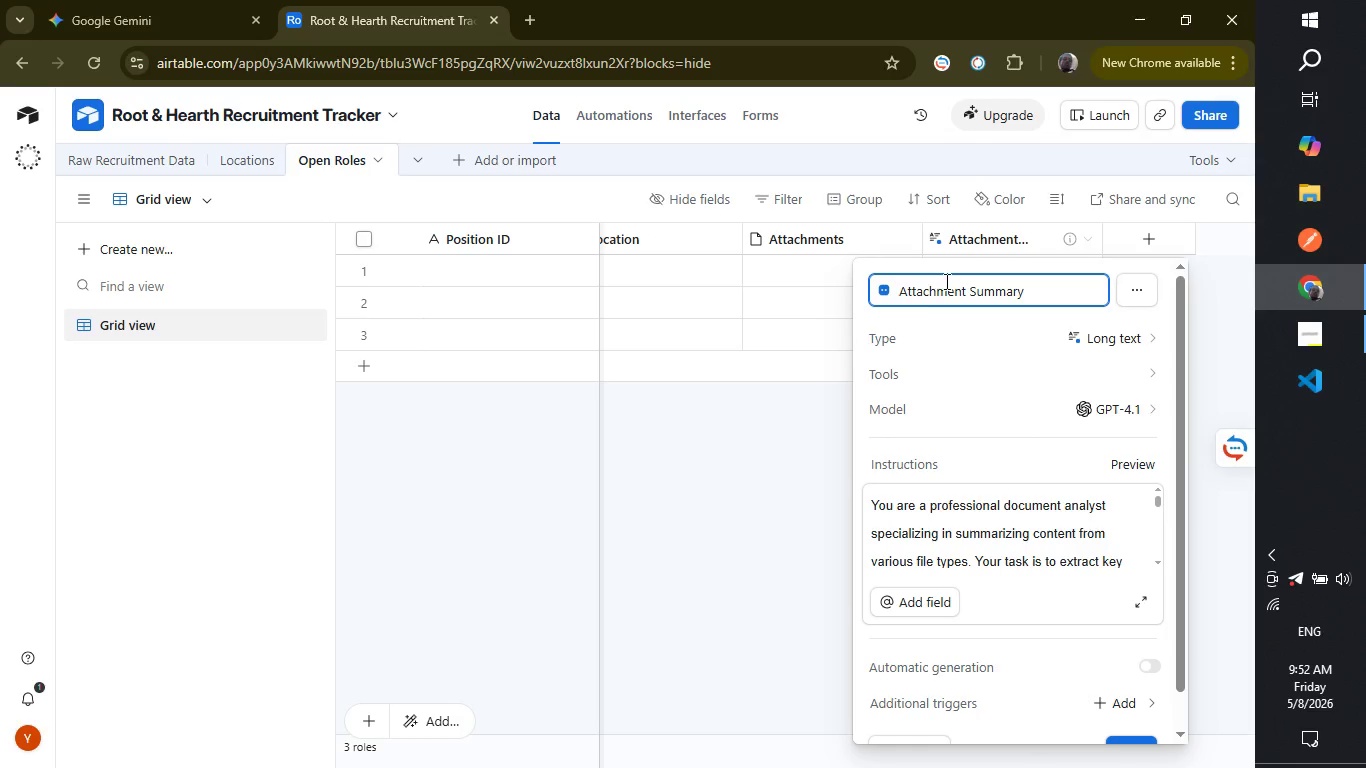 
left_click([768, 478])
 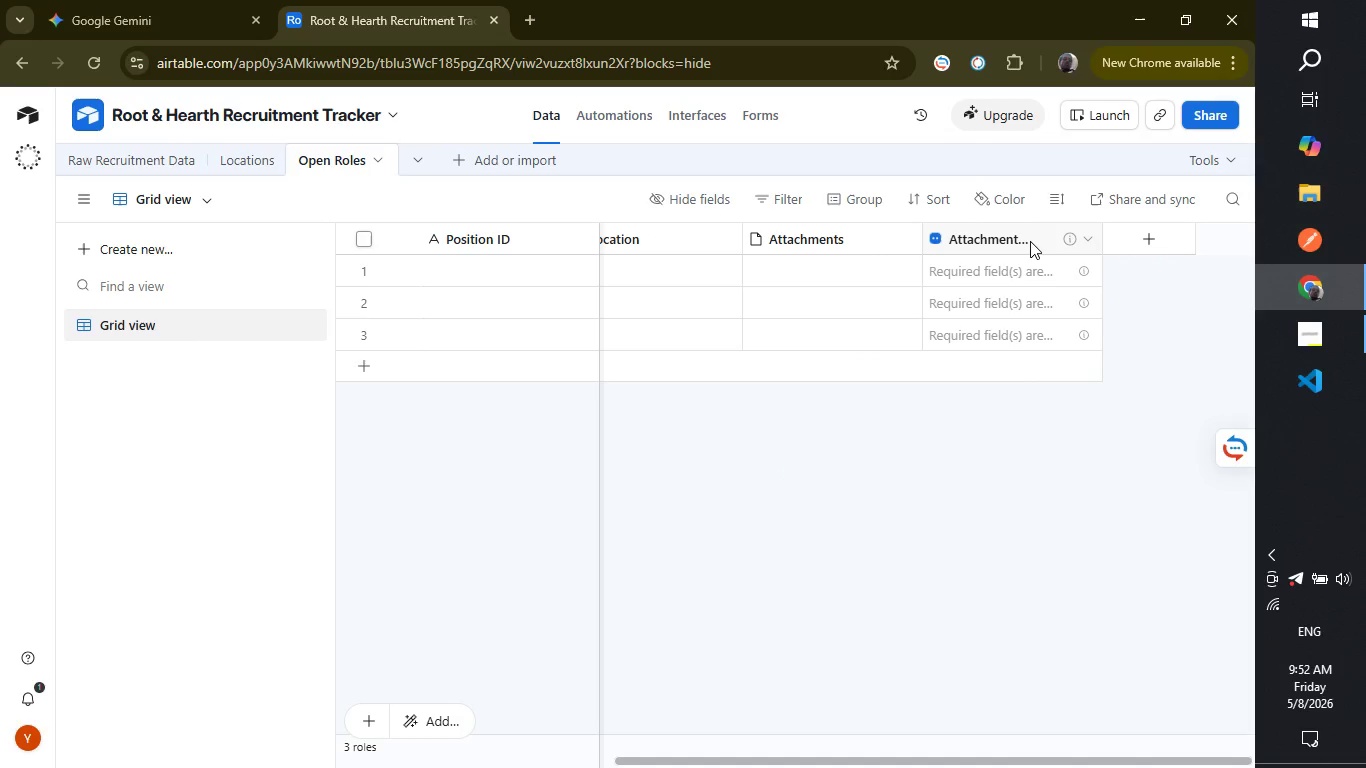 
right_click([1030, 241])
 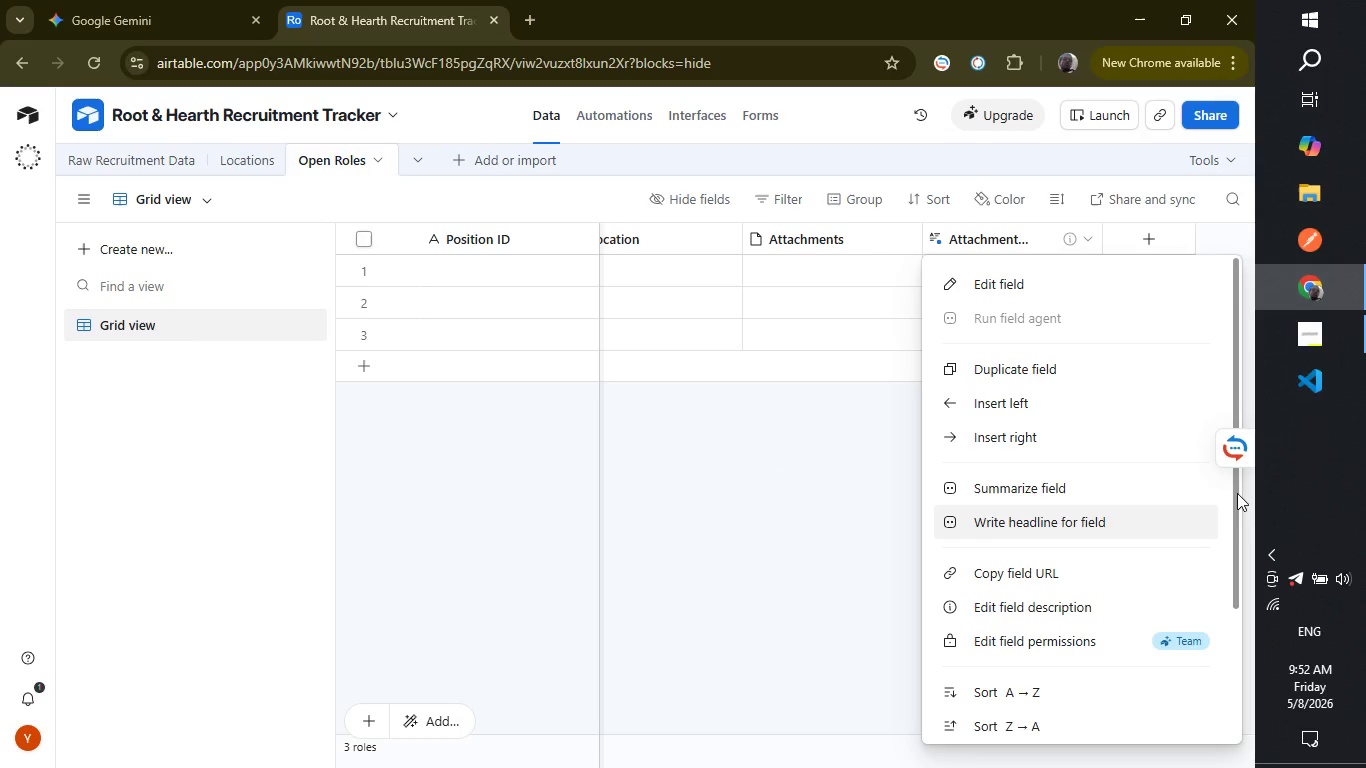 
left_click_drag(start_coordinate=[1235, 493], to_coordinate=[1227, 465])
 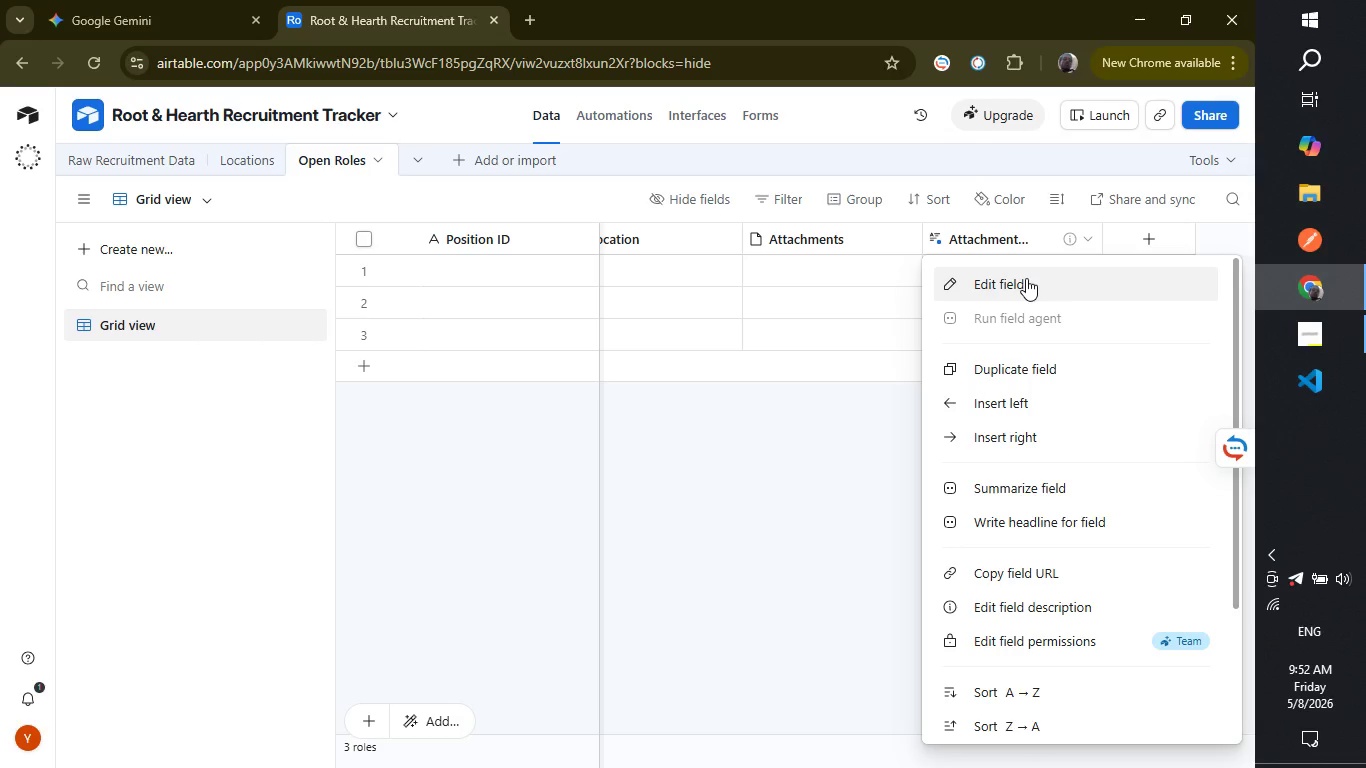 
left_click([1026, 278])
 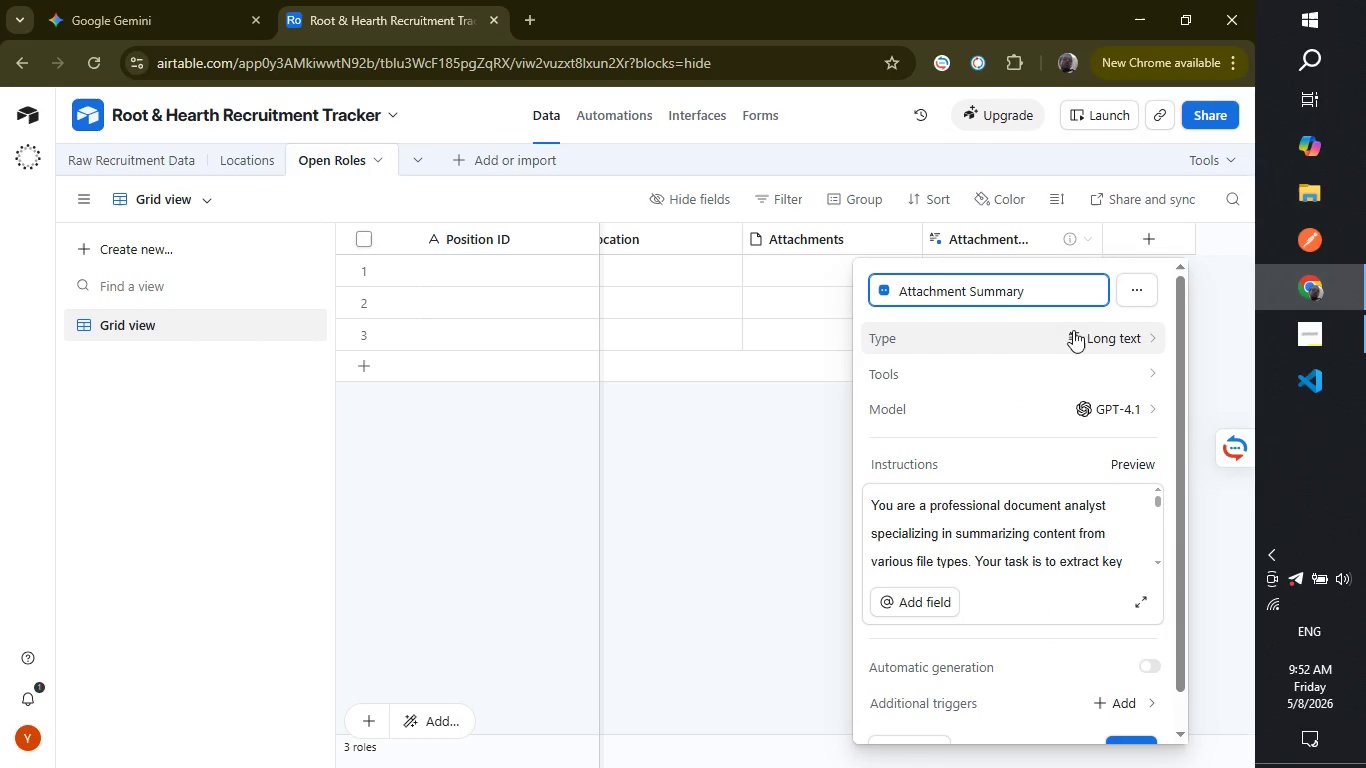 
left_click([1104, 335])
 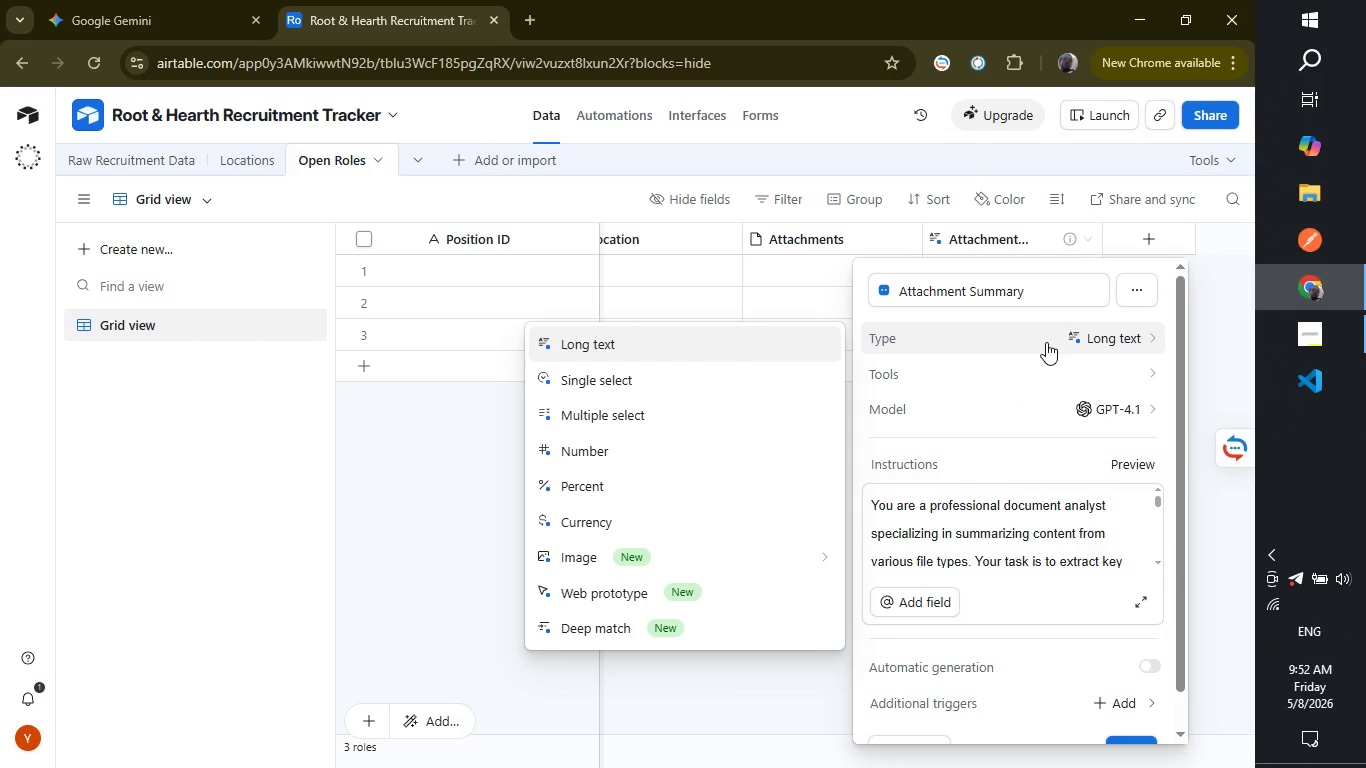 
mouse_move([797, 352])
 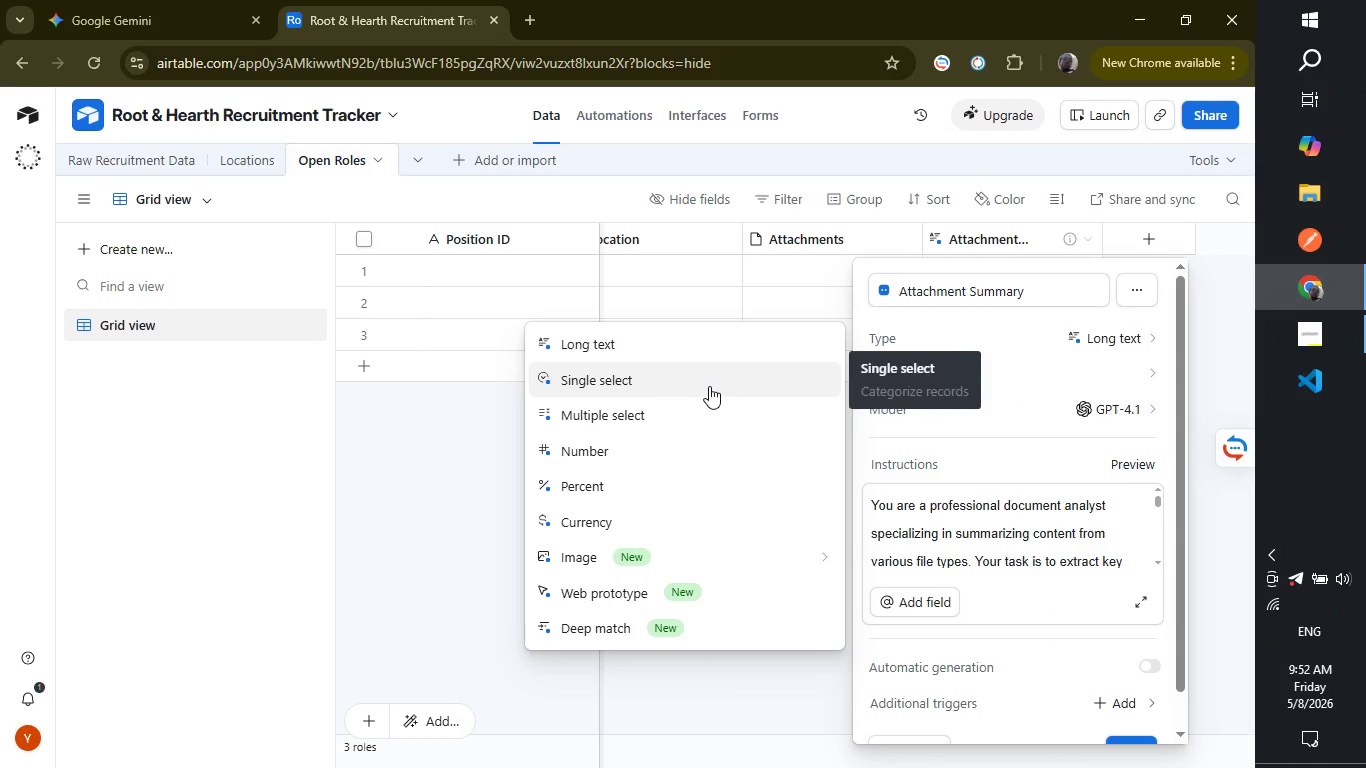 
left_click([709, 386])
 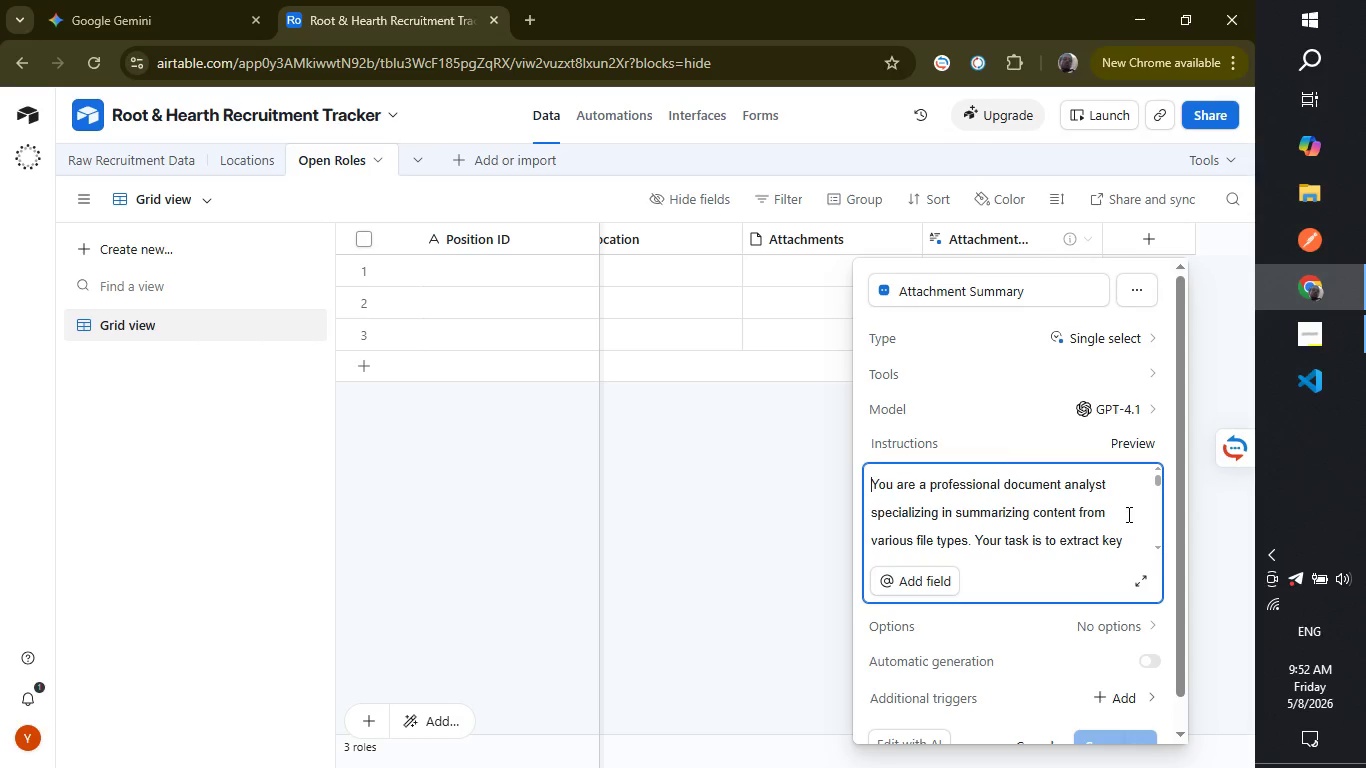 
wait(5.08)
 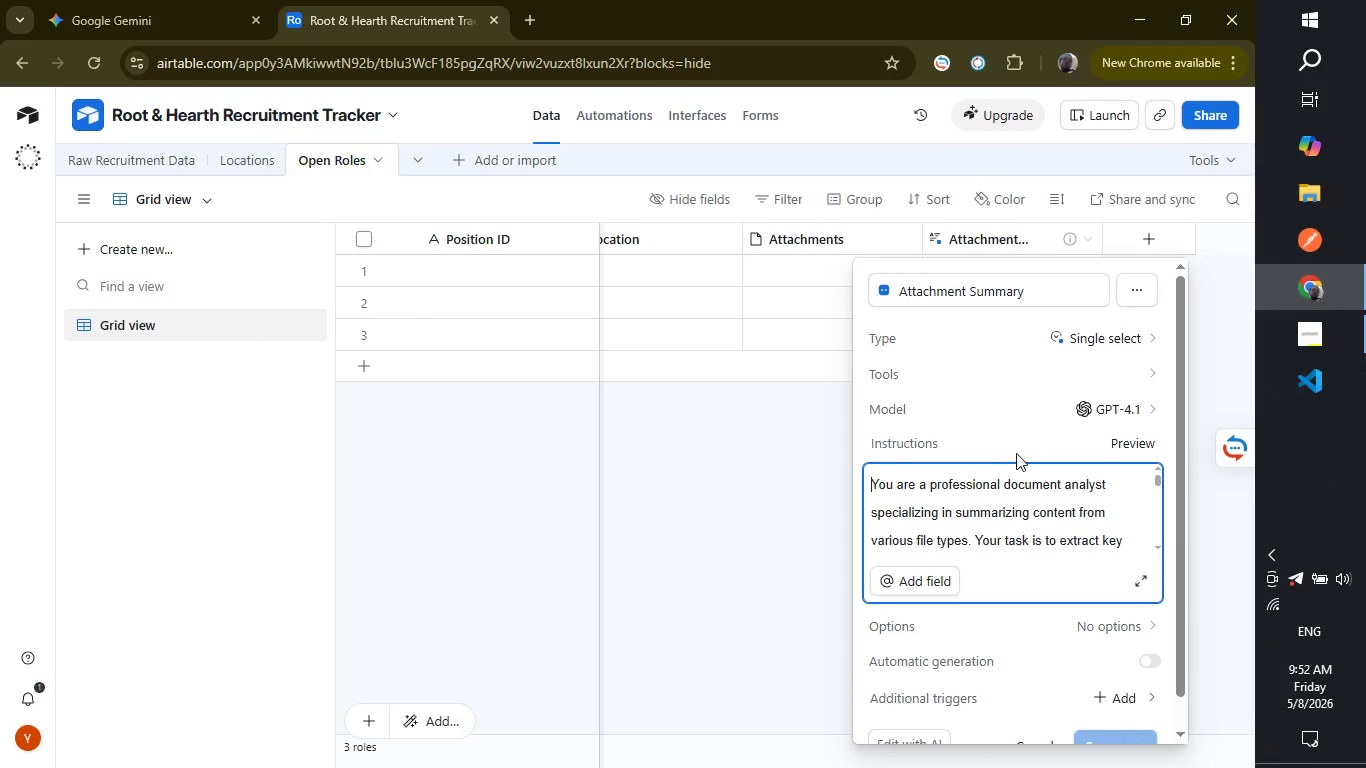 
left_click([1127, 530])
 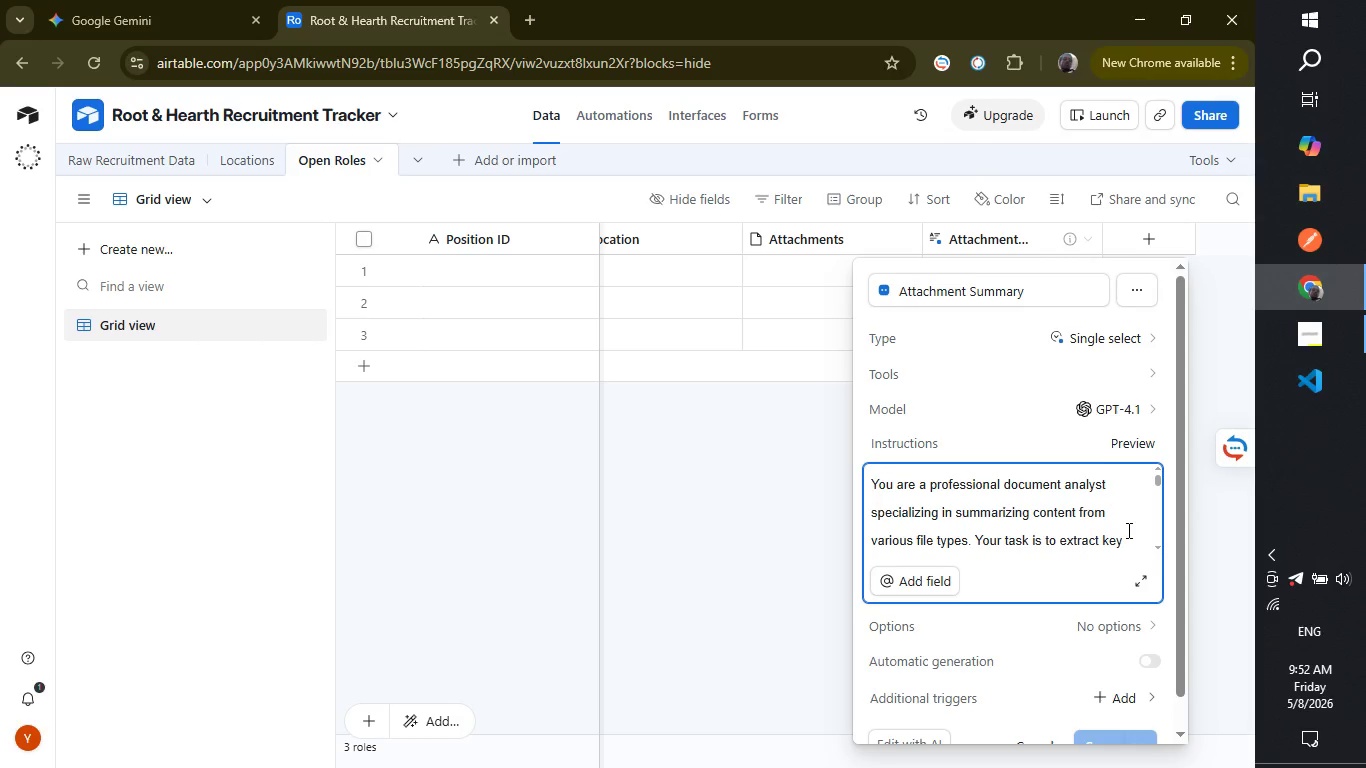 
hold_key(key=Backspace, duration=1.52)
 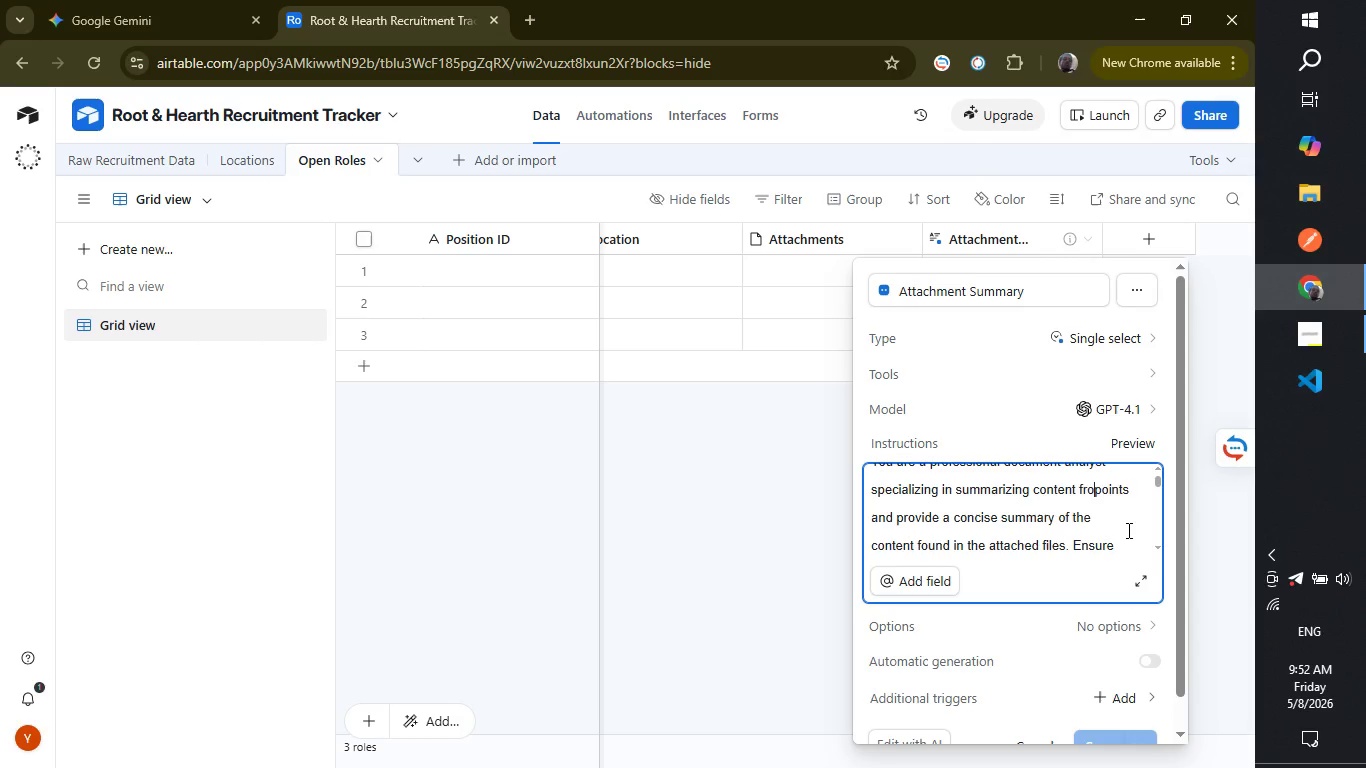 
hold_key(key=Backspace, duration=1.5)
 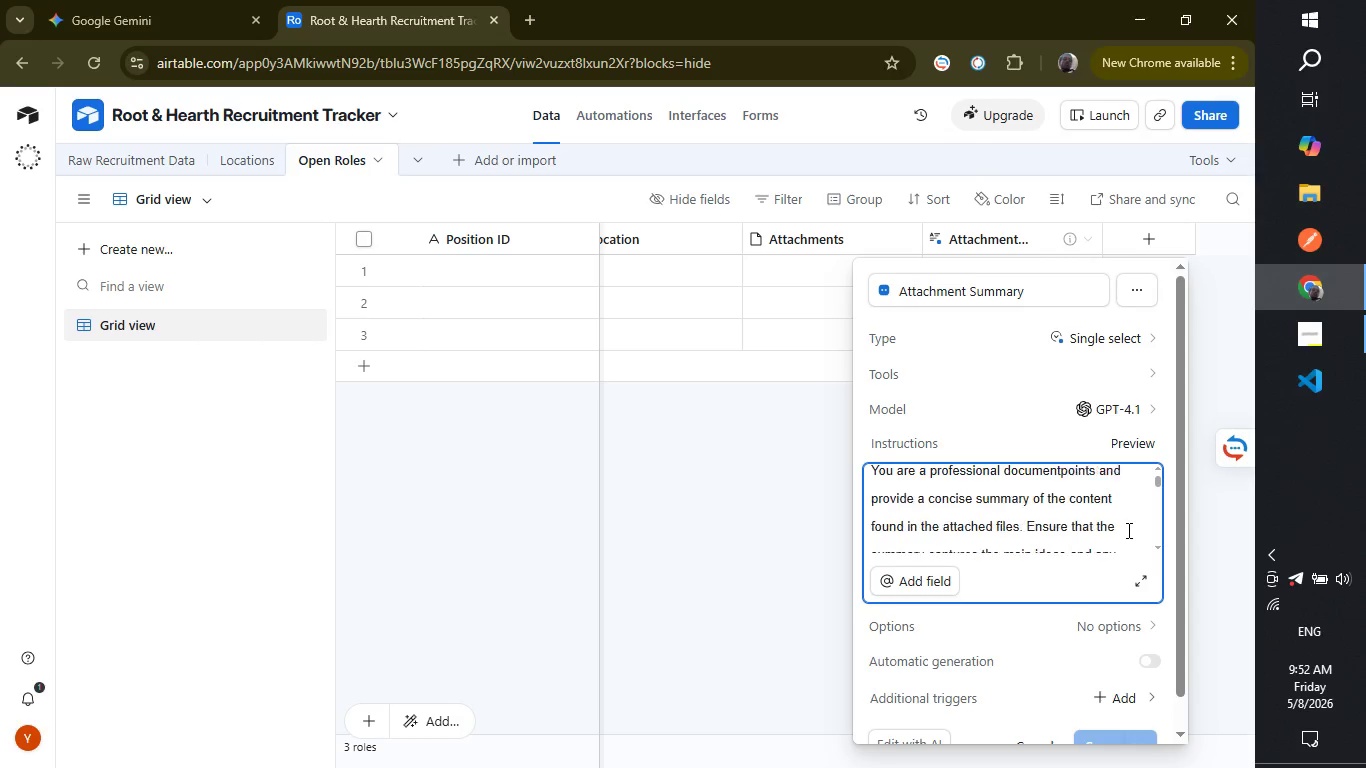 
hold_key(key=Backspace, duration=0.59)
 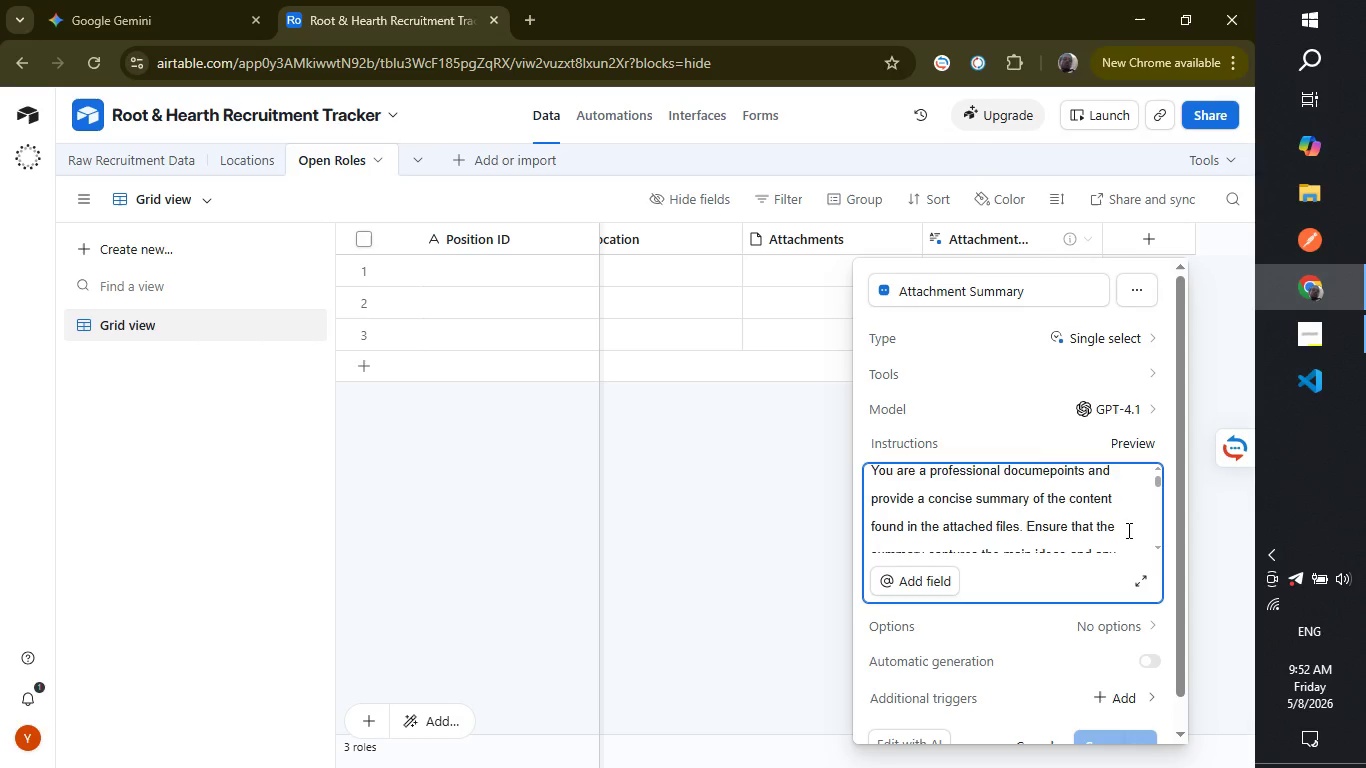 
key(Control+ControlLeft)
 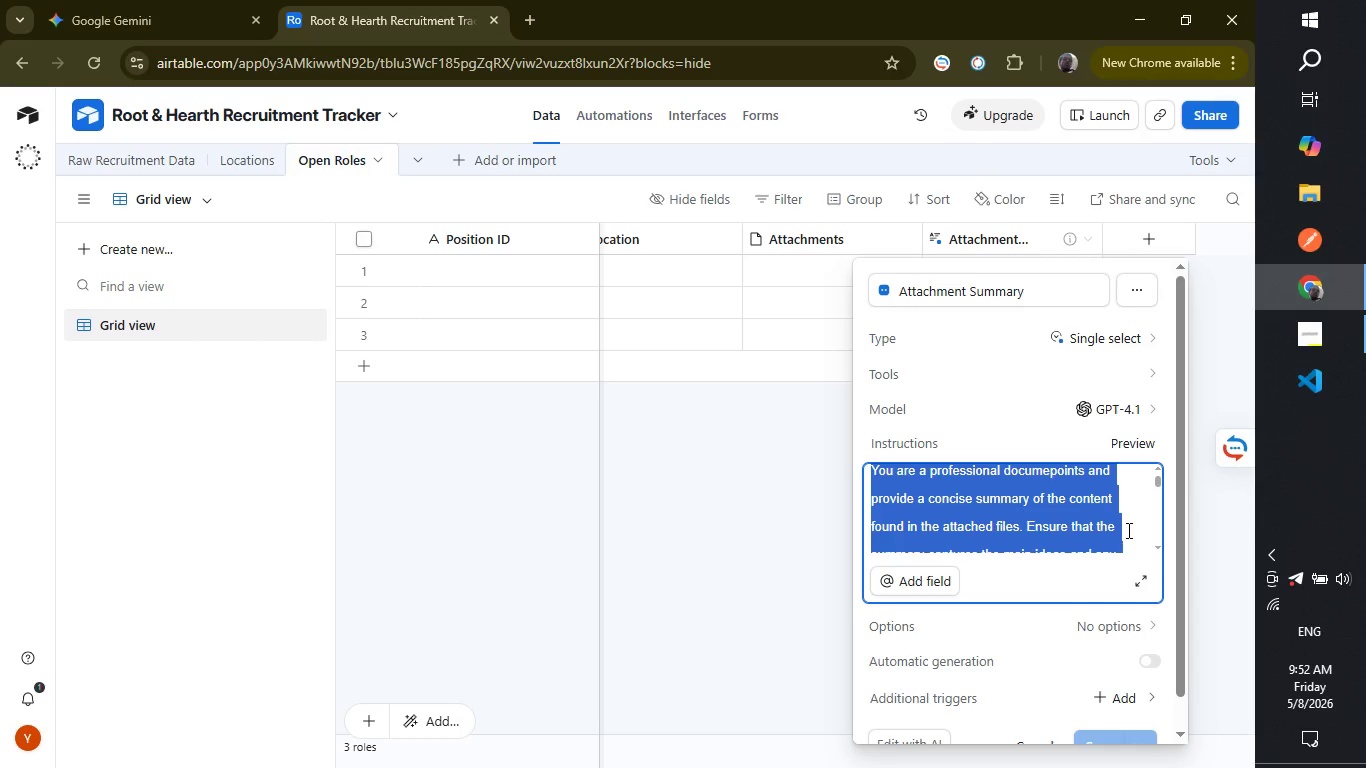 
key(Control+A)
 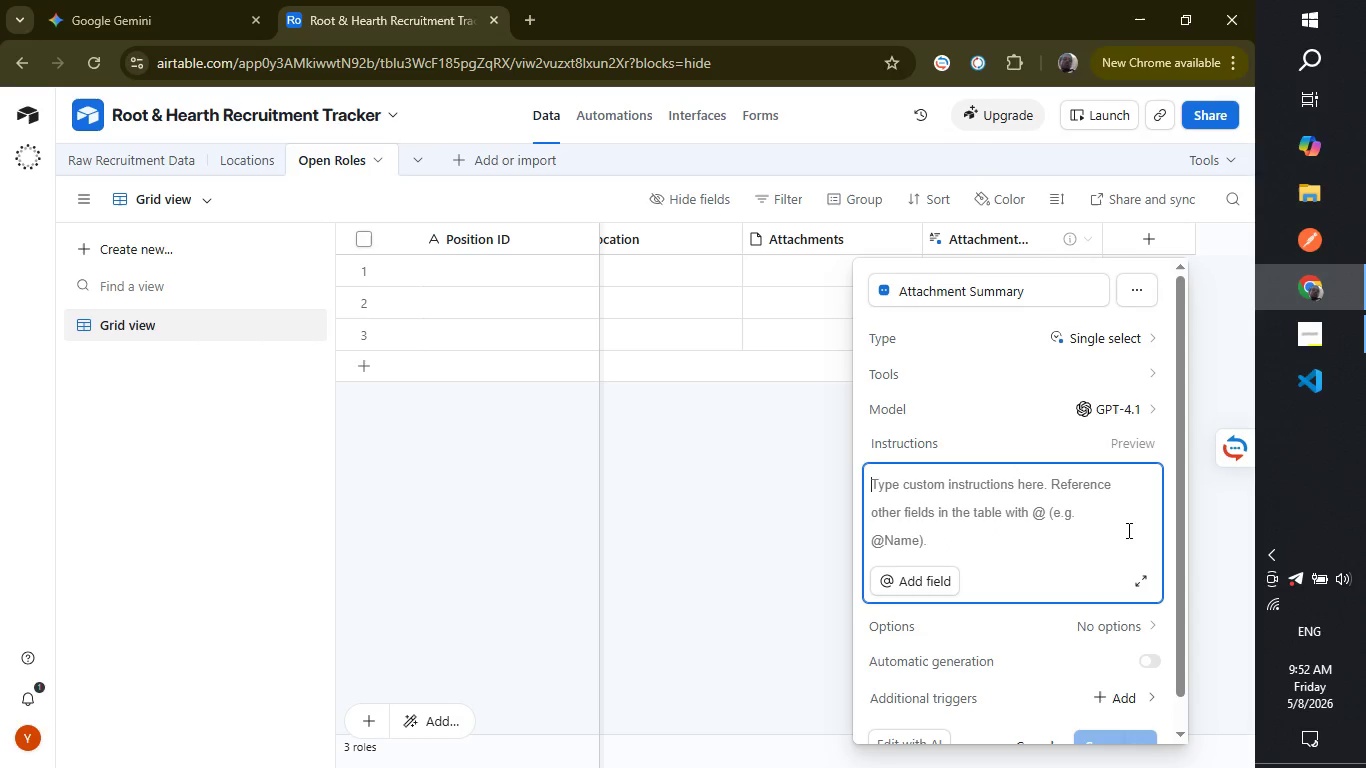 
key(Backspace)
 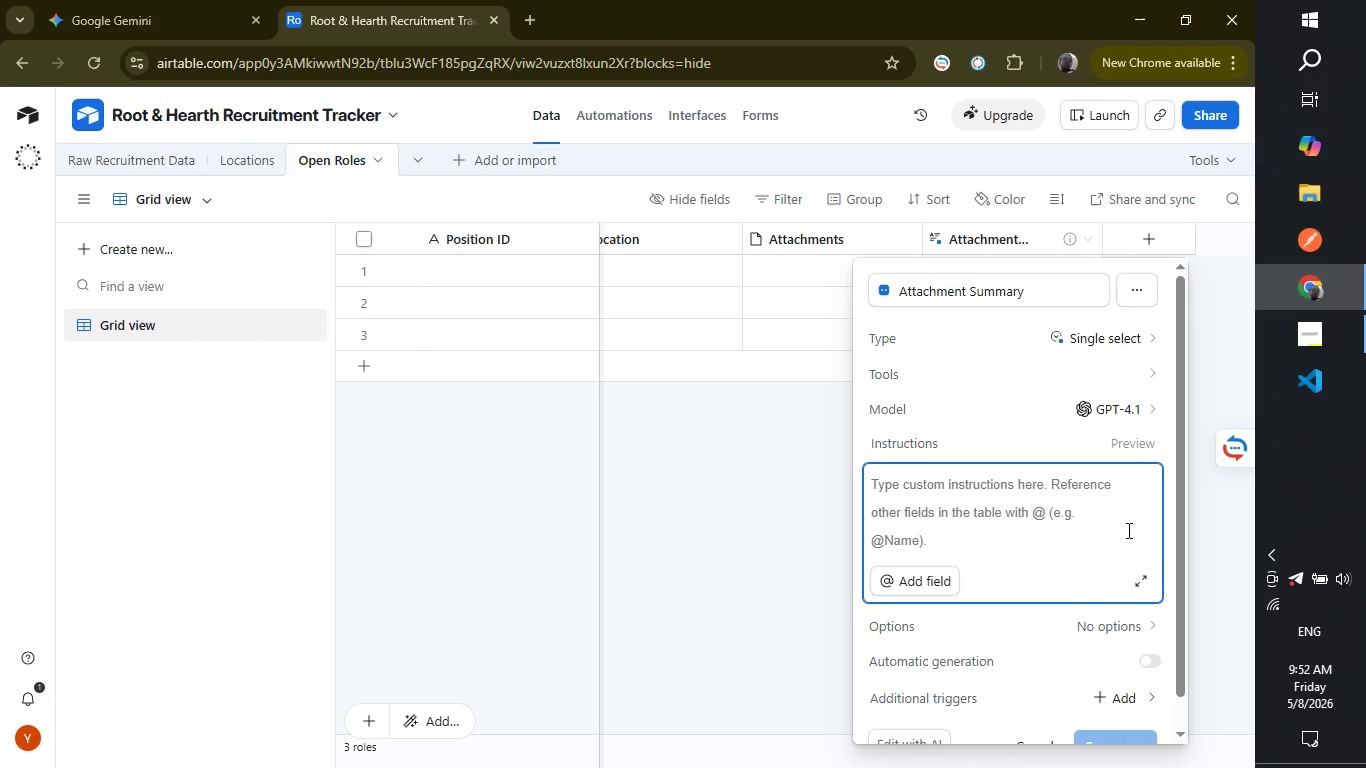 
hold_key(key=Backspace, duration=0.44)
 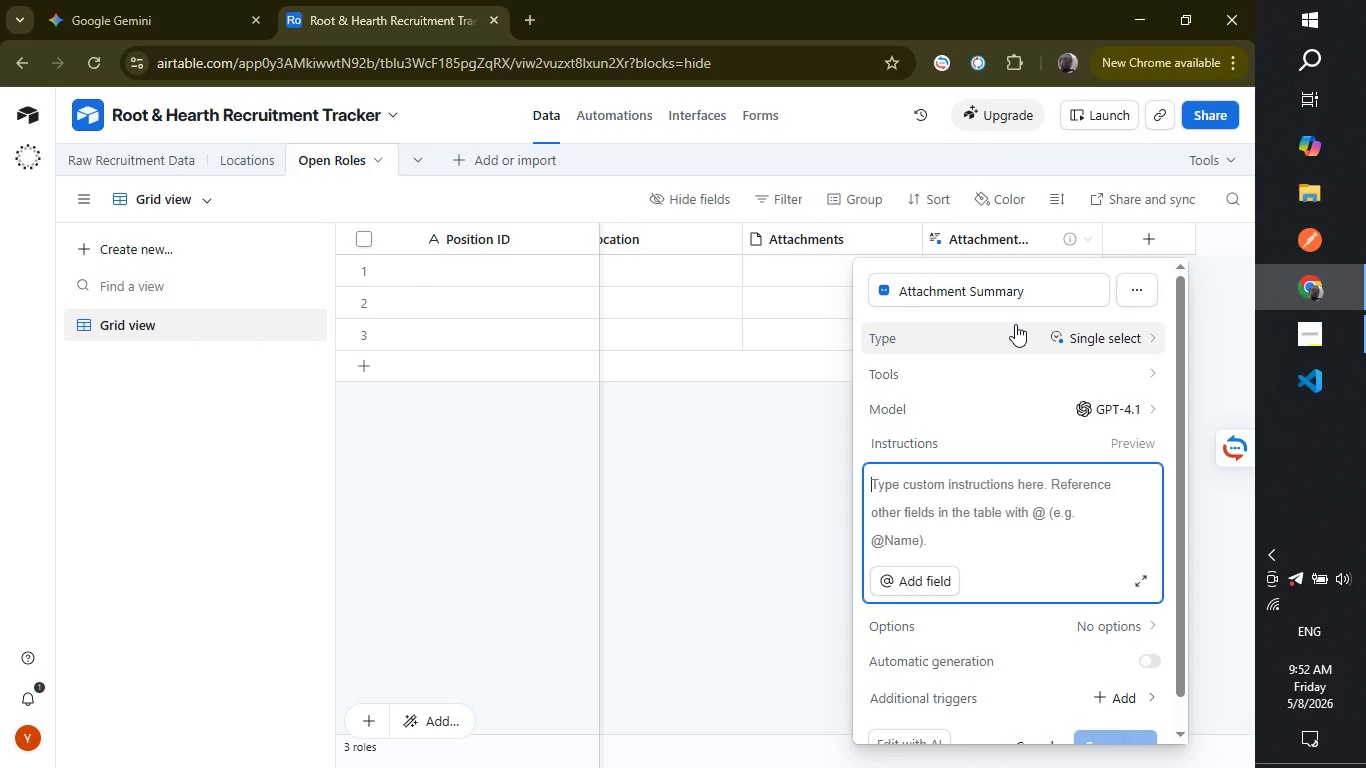 
wait(5.09)
 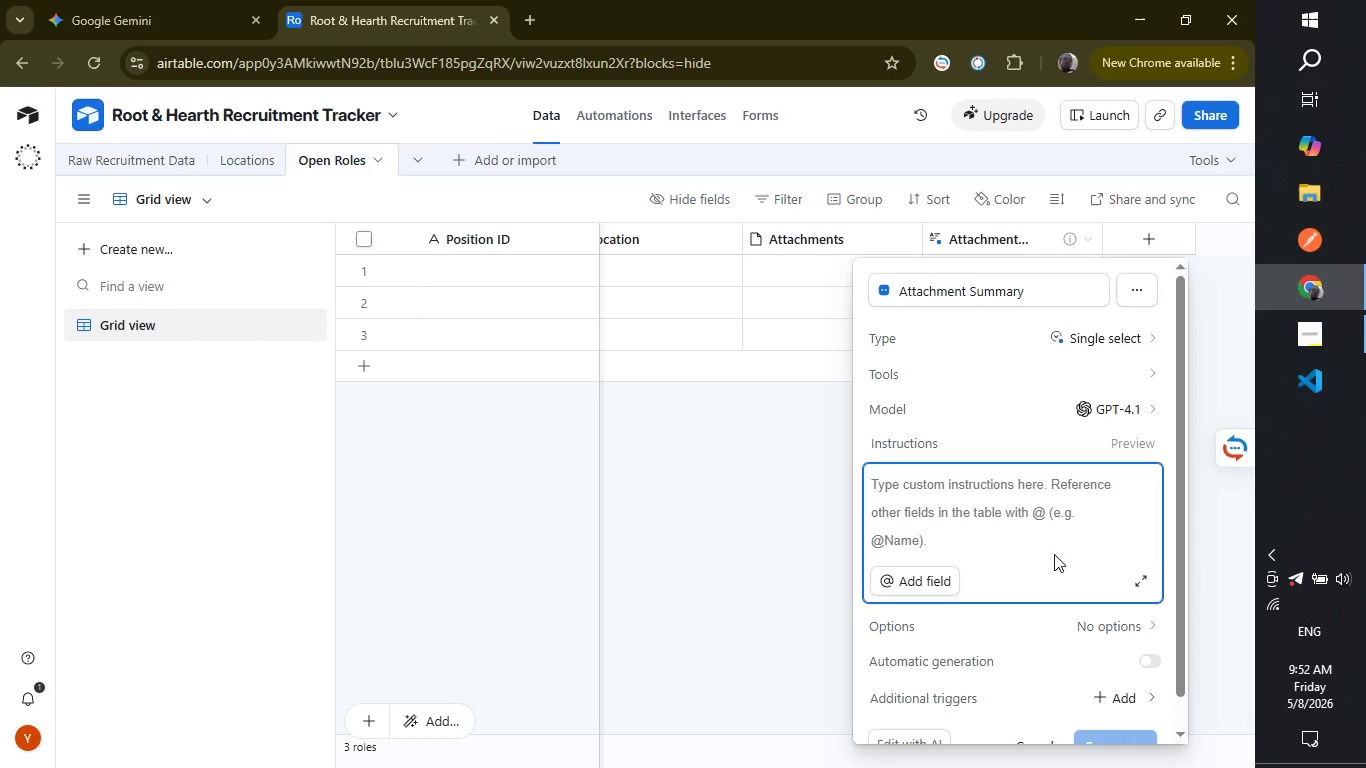 
left_click([1075, 292])
 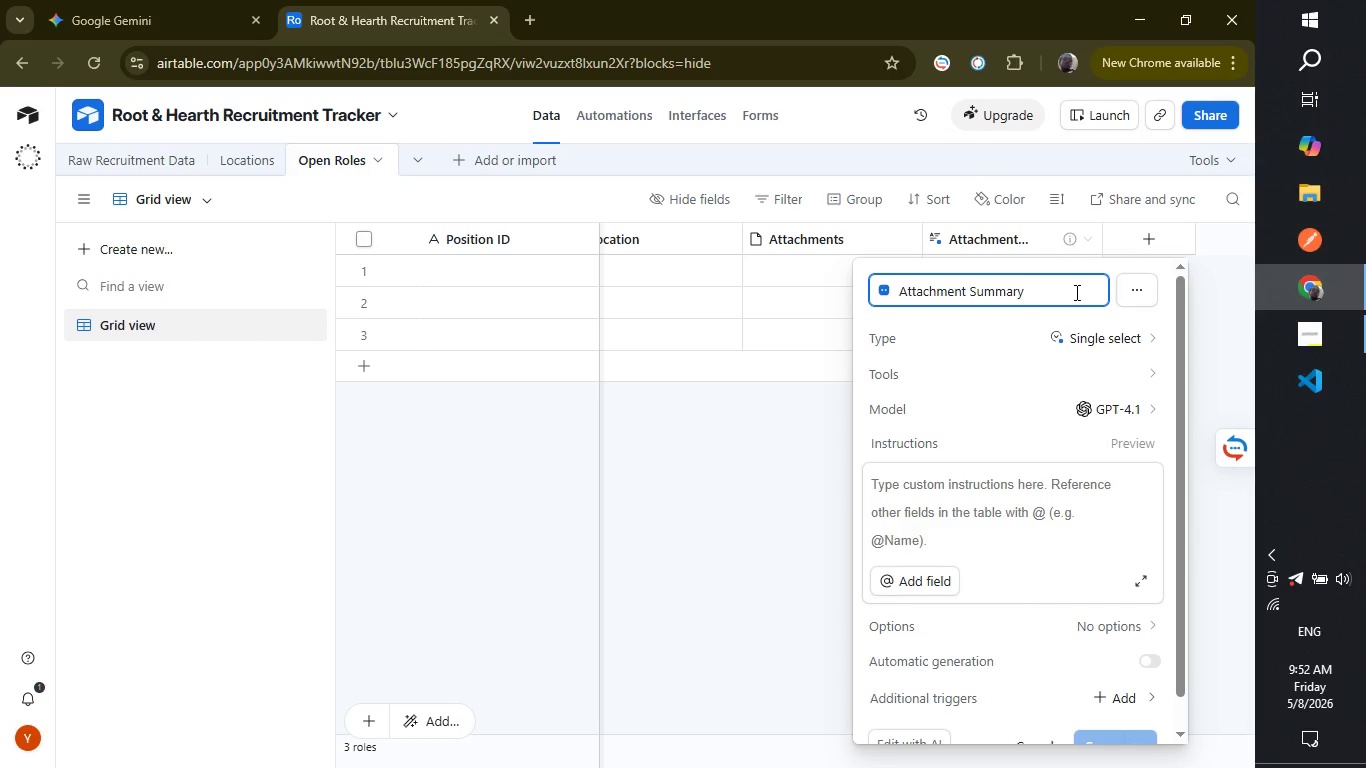 
hold_key(key=Backspace, duration=1.28)
 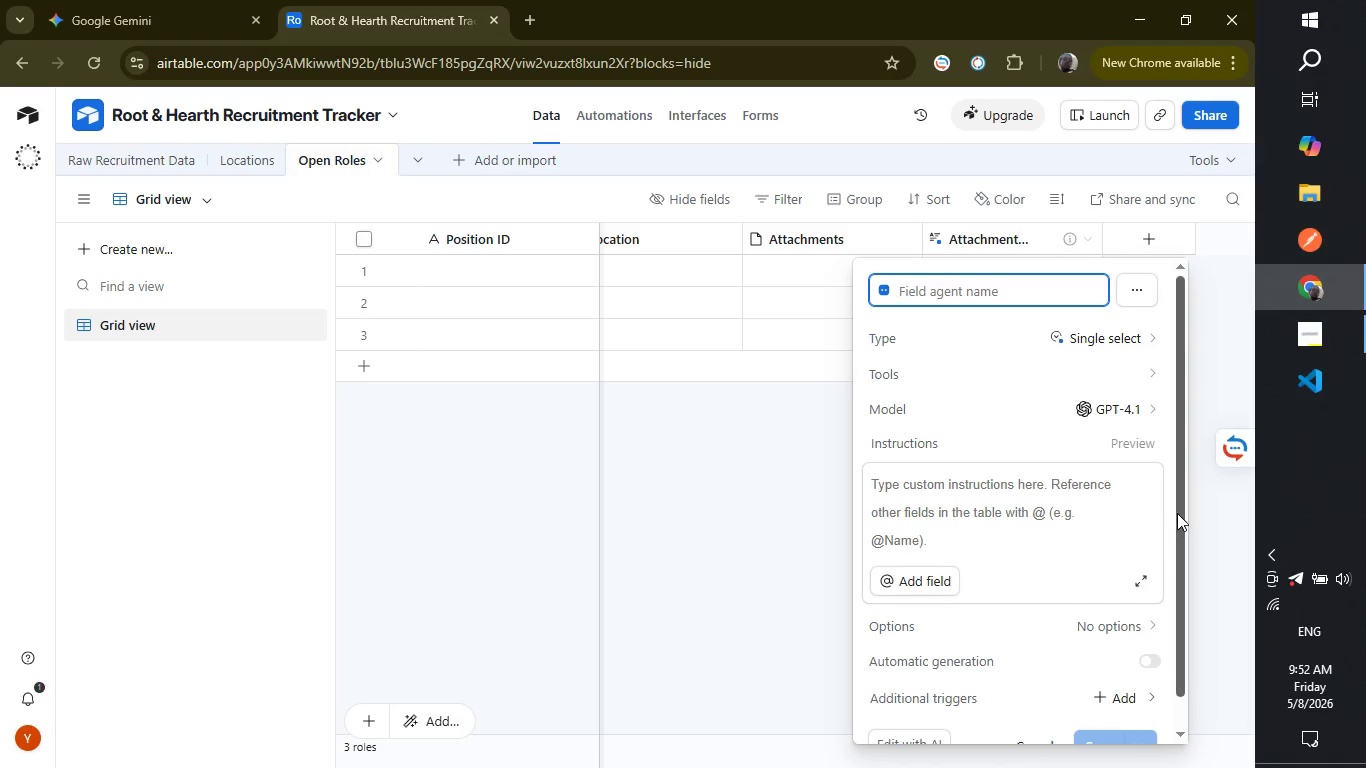 
left_click_drag(start_coordinate=[1178, 513], to_coordinate=[1130, 430])
 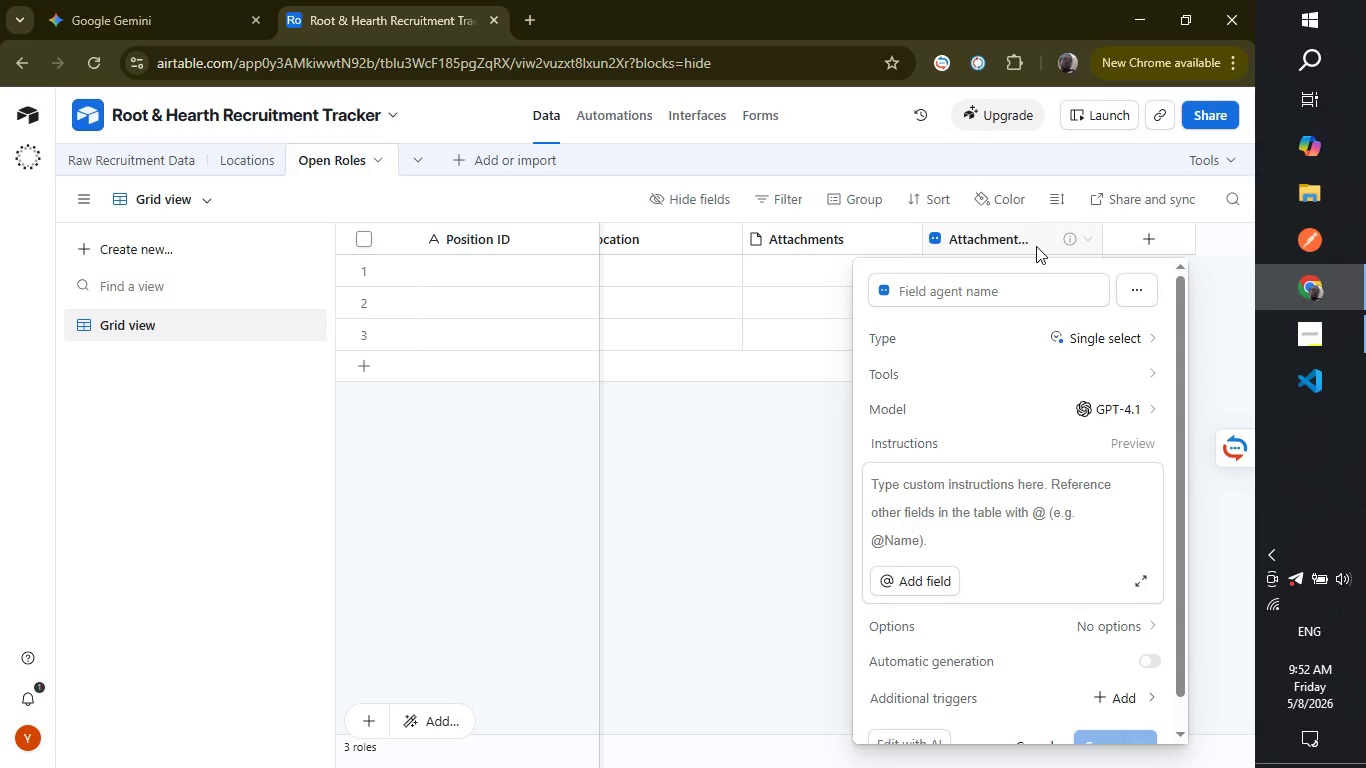 
right_click([1036, 248])
 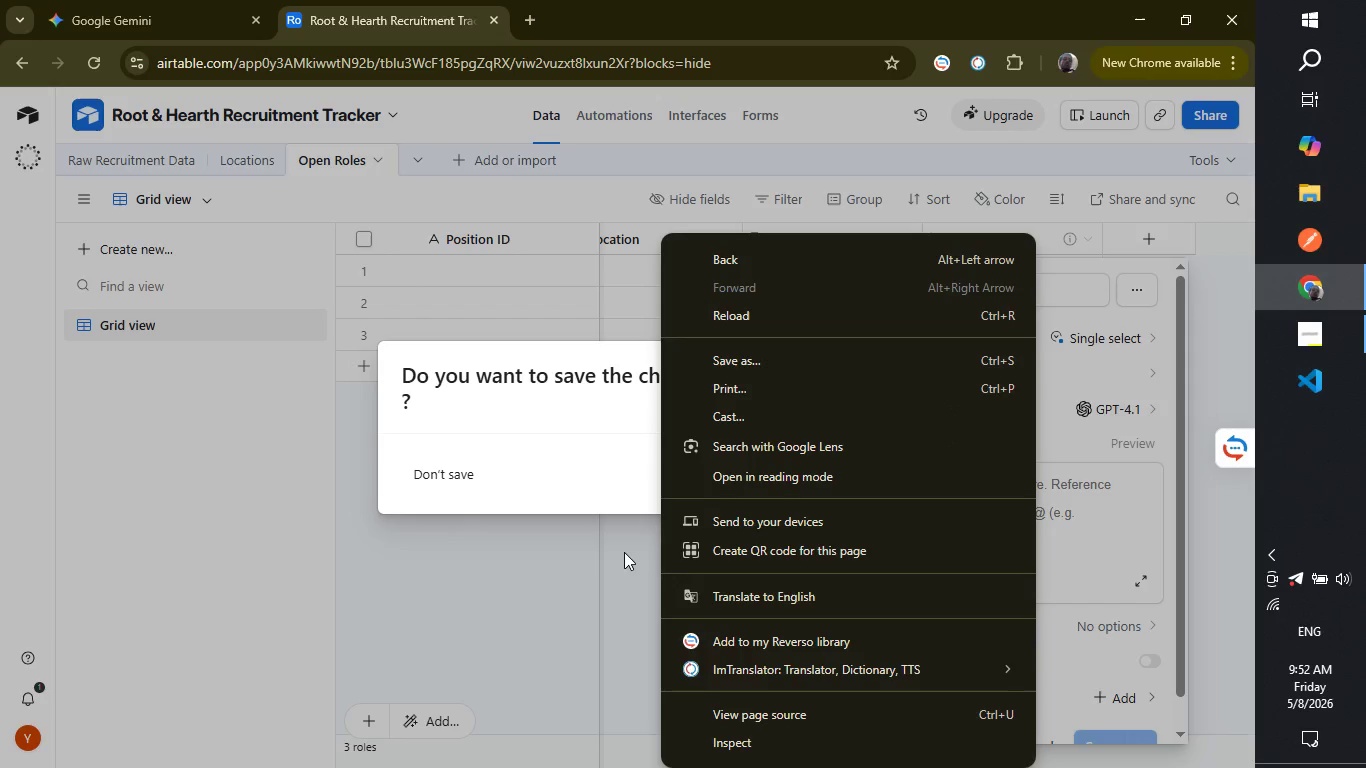 
left_click([618, 552])
 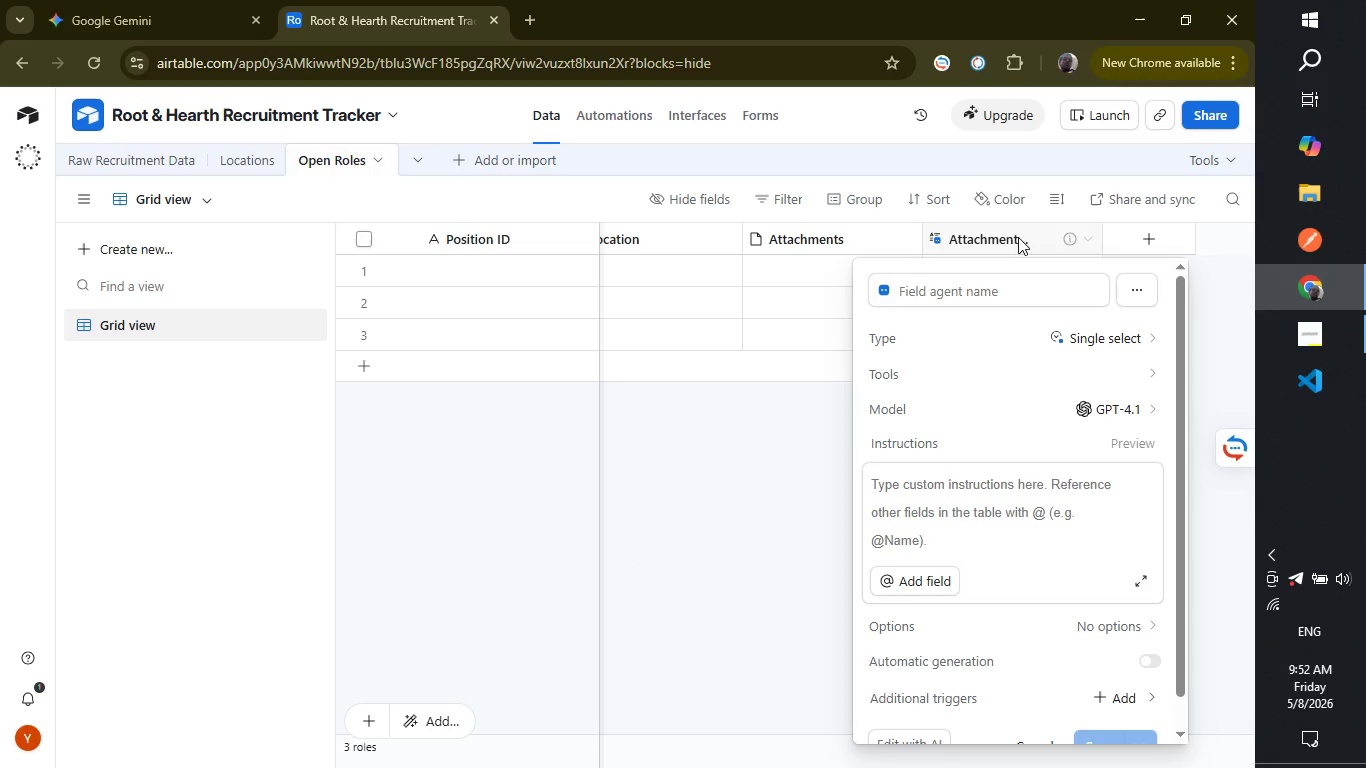 
right_click([1017, 236])
 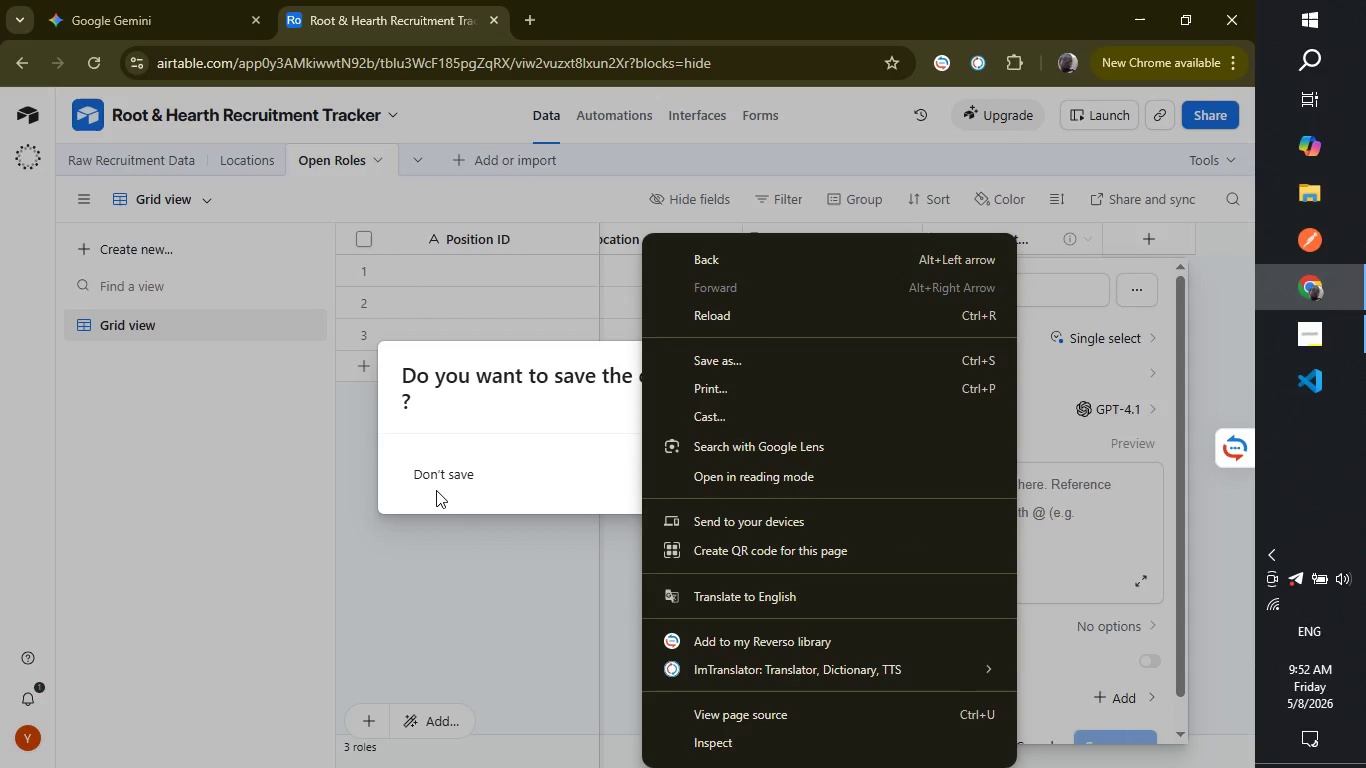 
left_click([436, 490])
 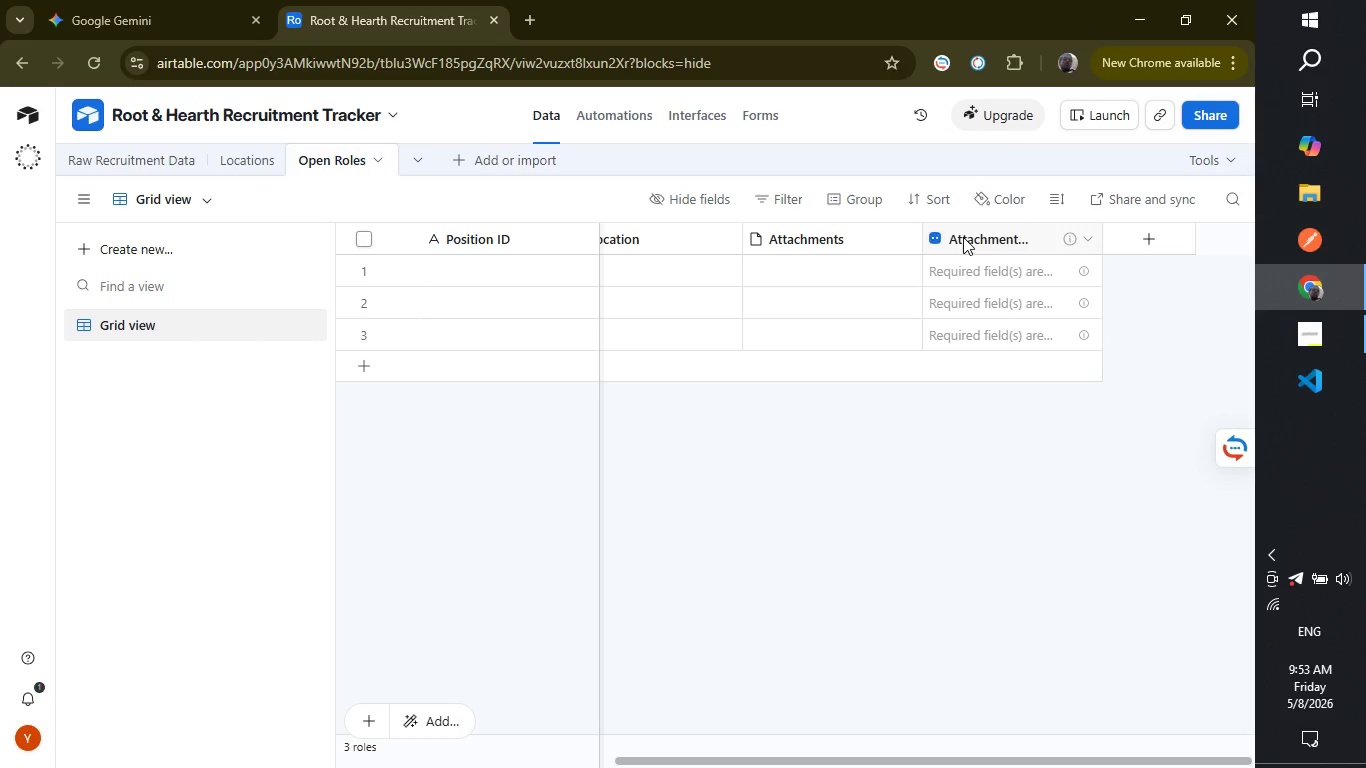 
right_click([963, 237])
 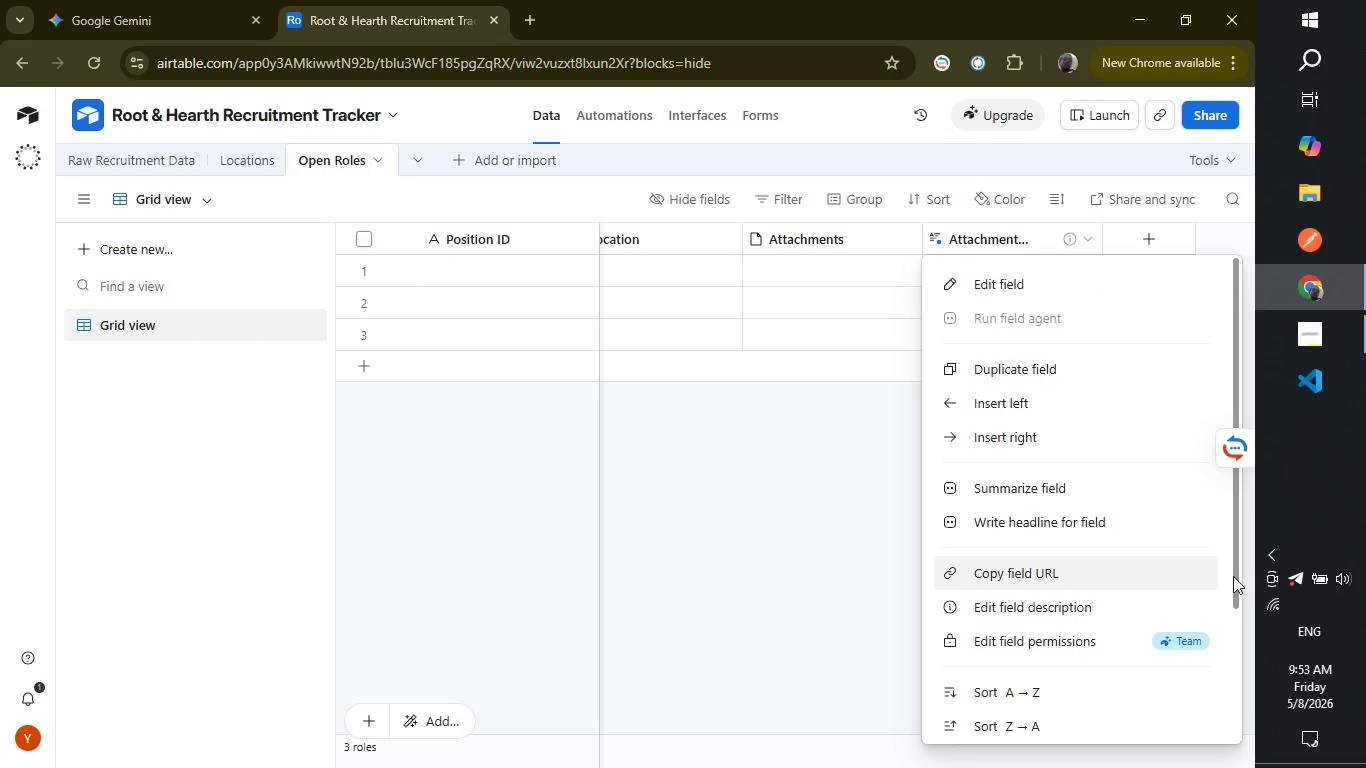 
left_click_drag(start_coordinate=[1237, 576], to_coordinate=[1229, 659])
 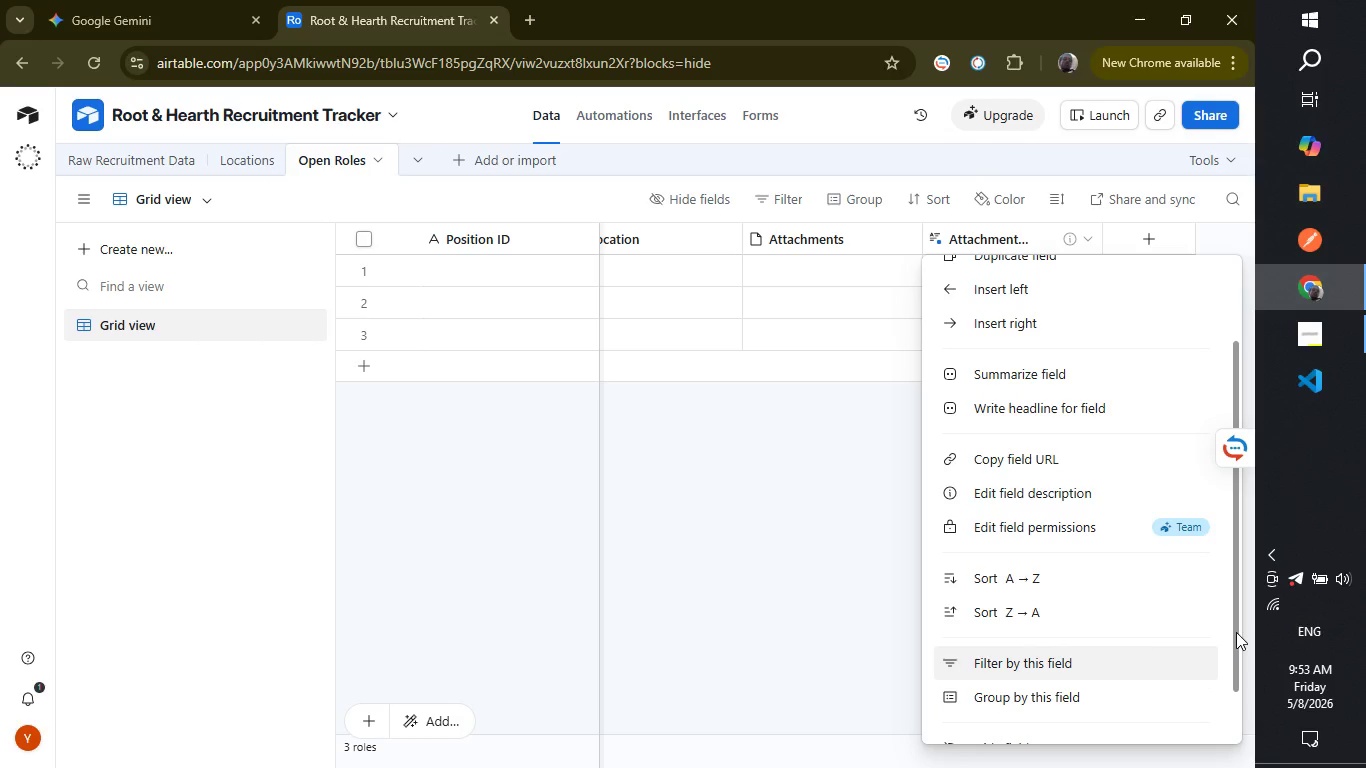 
left_click_drag(start_coordinate=[1236, 632], to_coordinate=[1238, 687])
 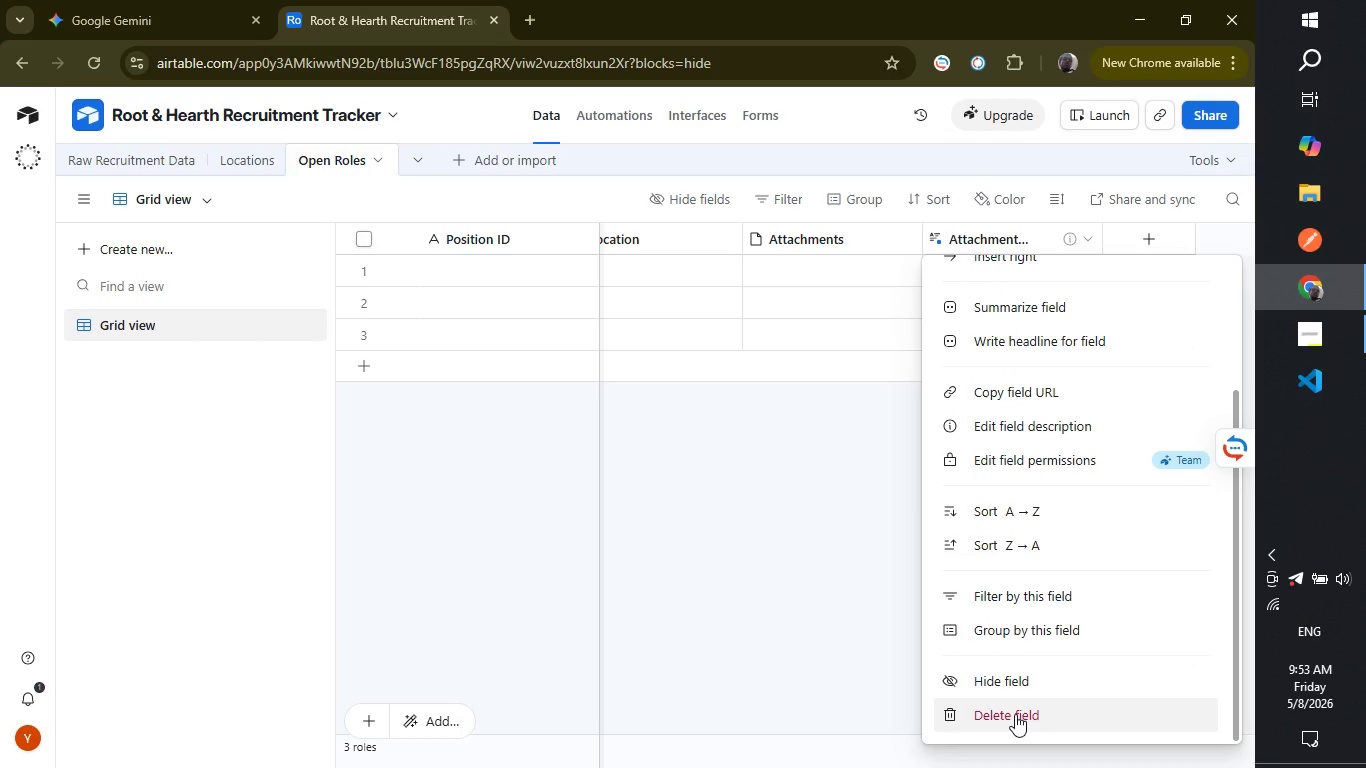 
left_click([1015, 714])
 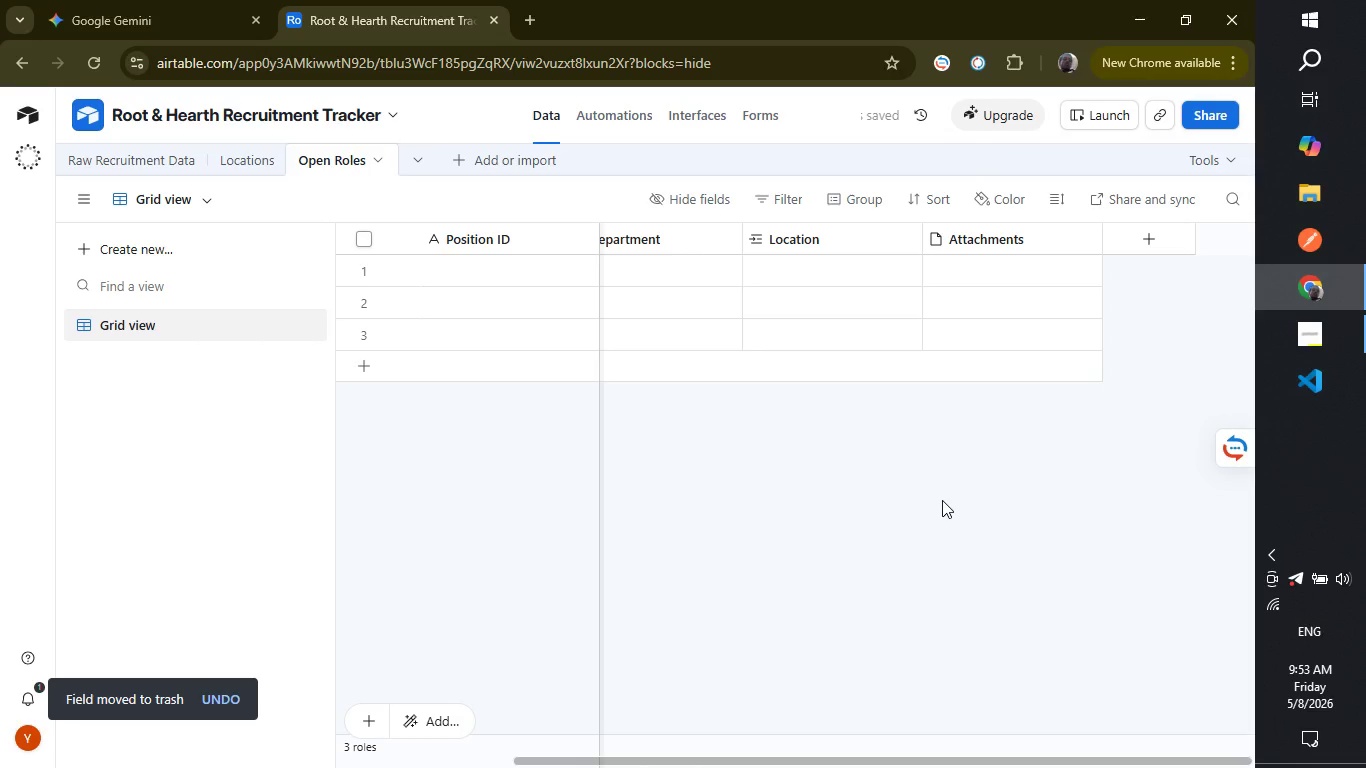 
wait(8.55)
 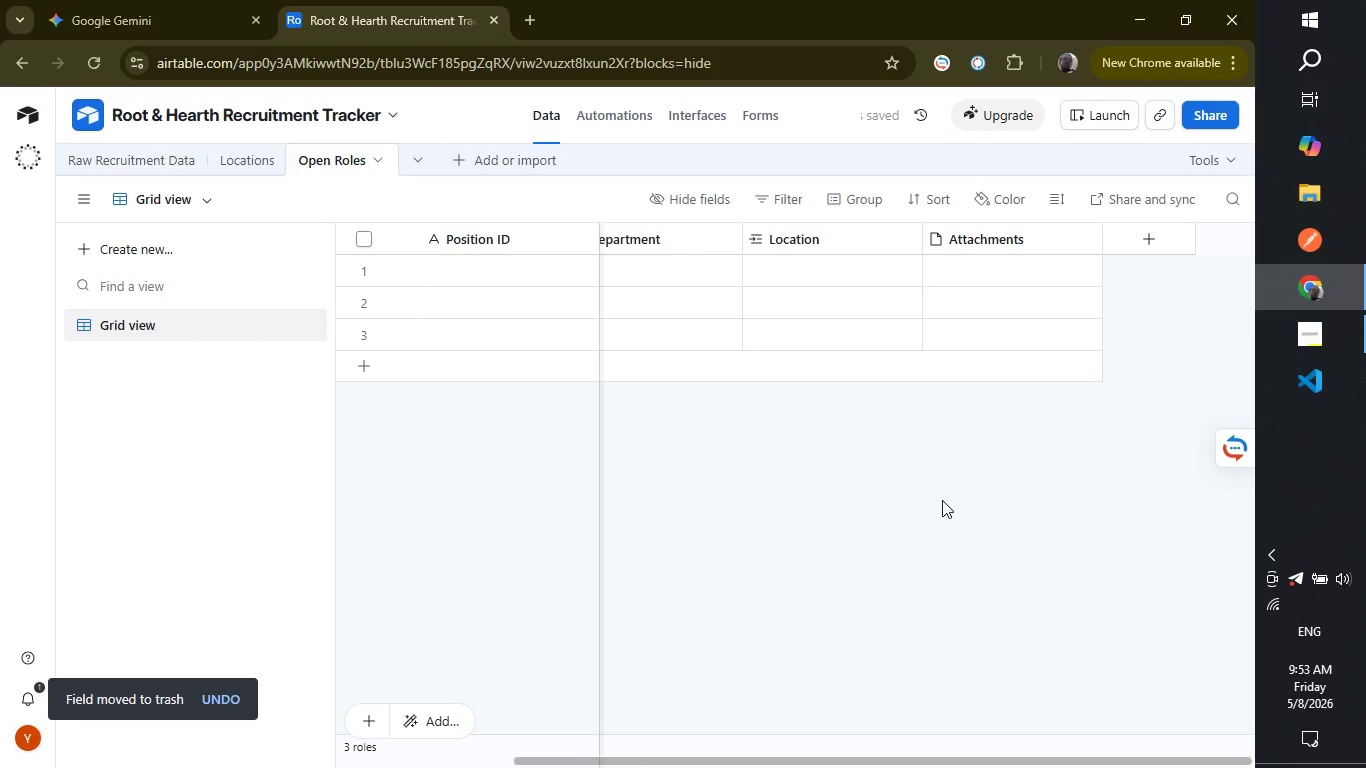 
right_click([1050, 248])
 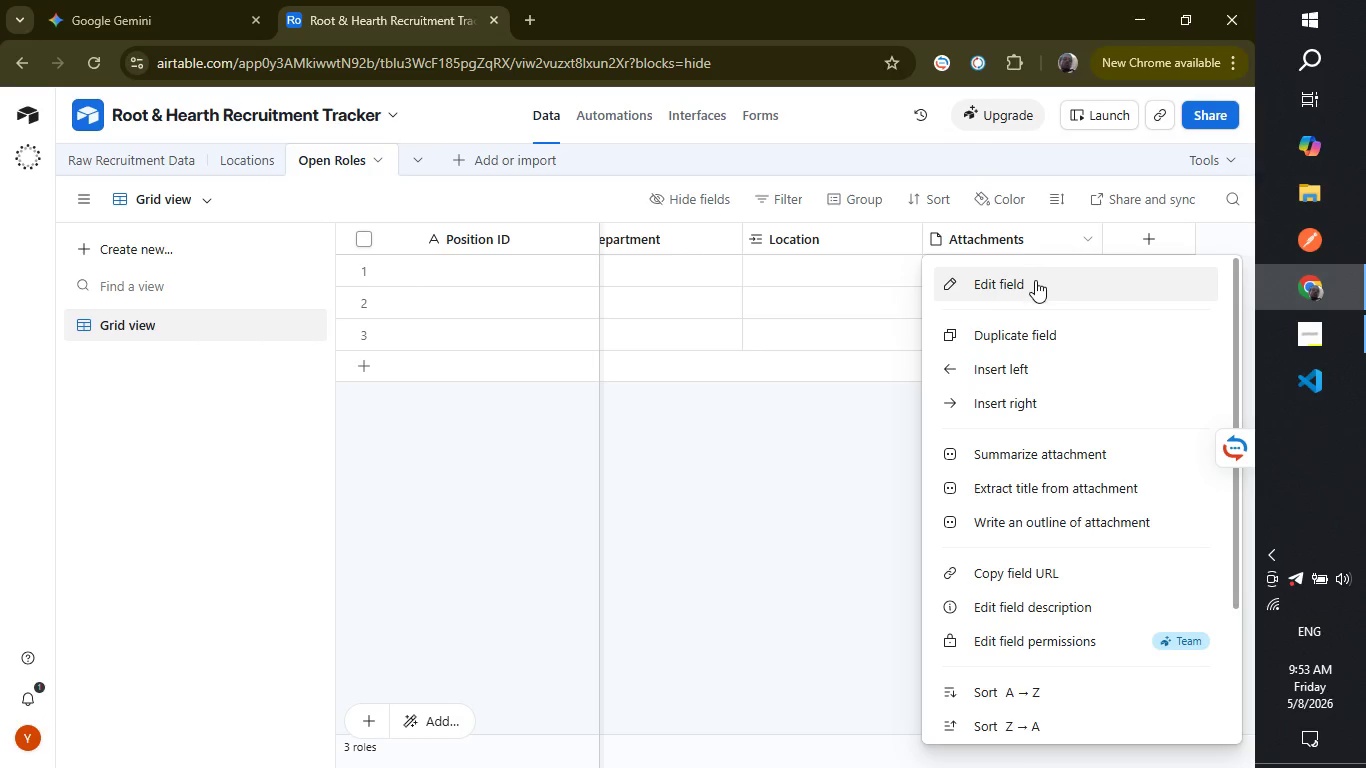 
left_click([1035, 280])
 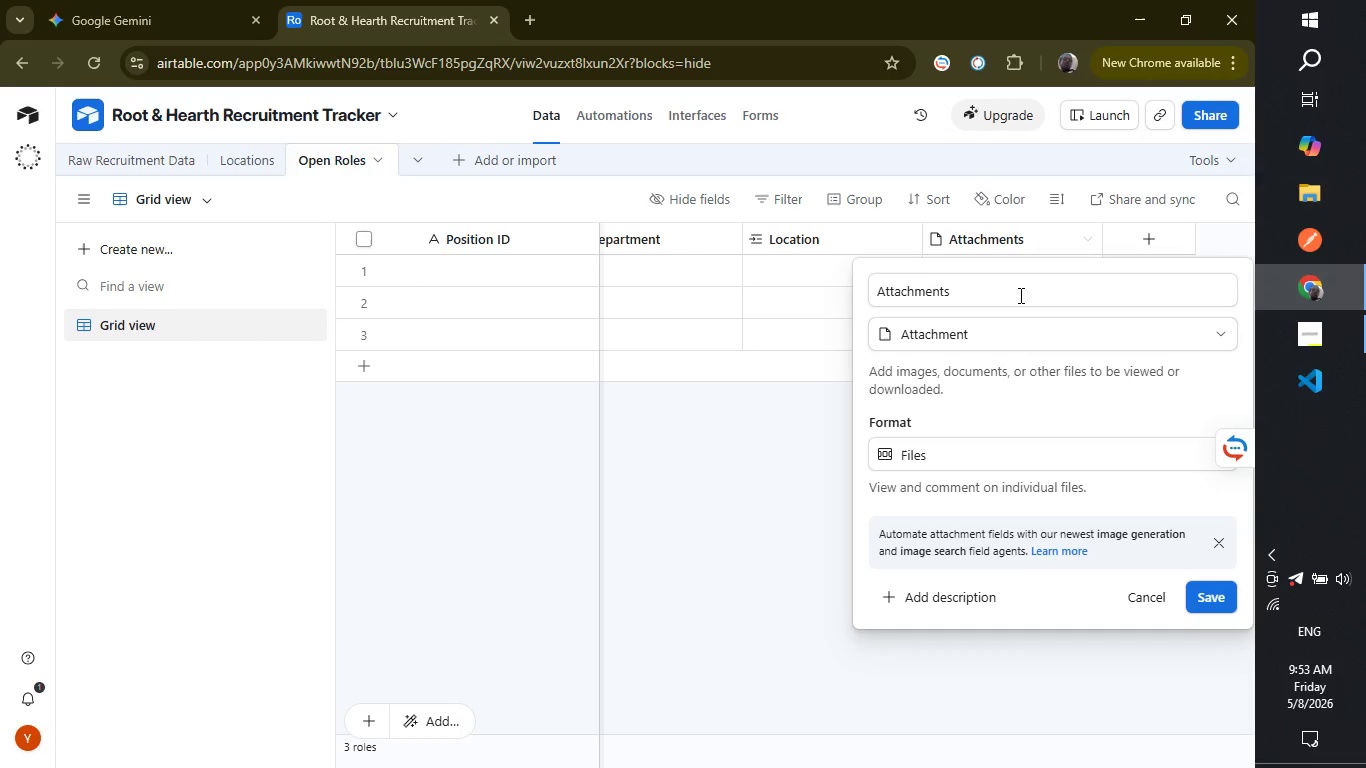 
left_click([1019, 295])
 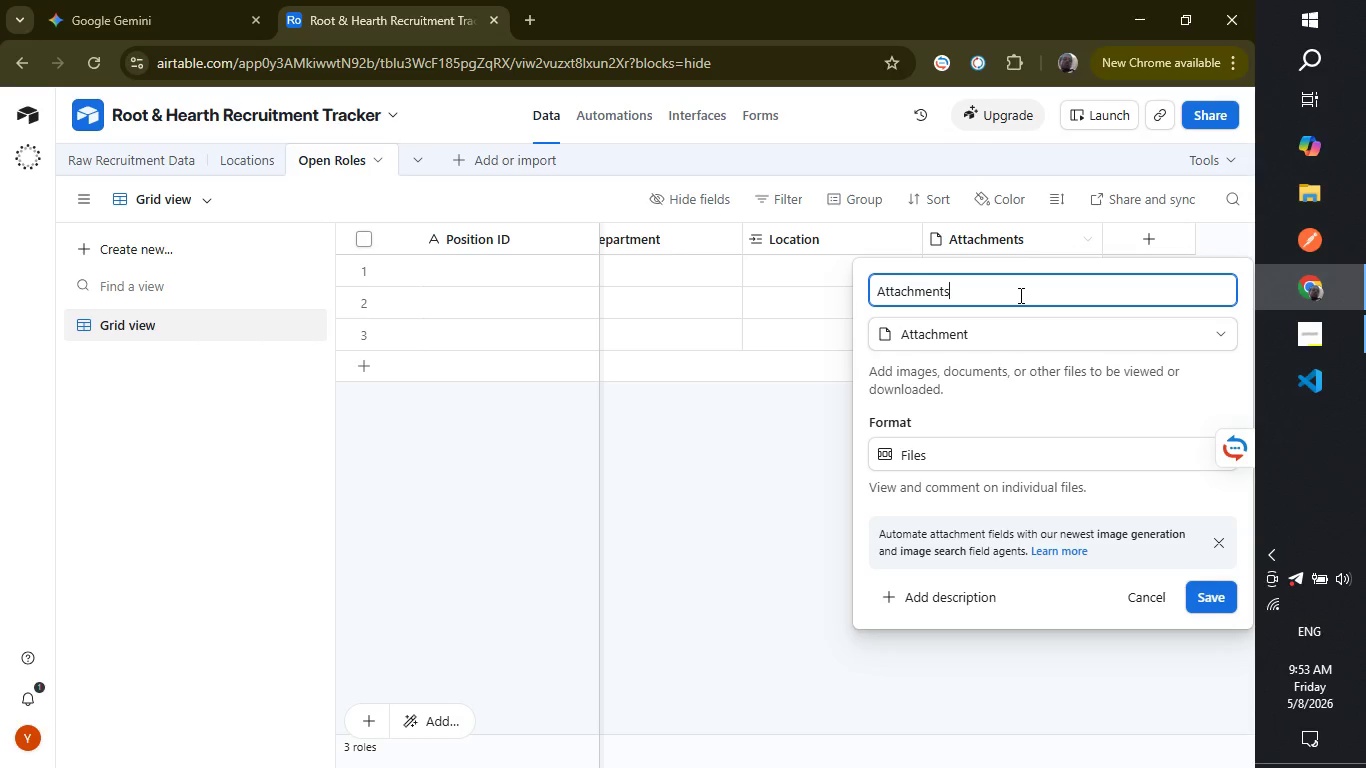 
hold_key(key=Backspace, duration=1.2)
 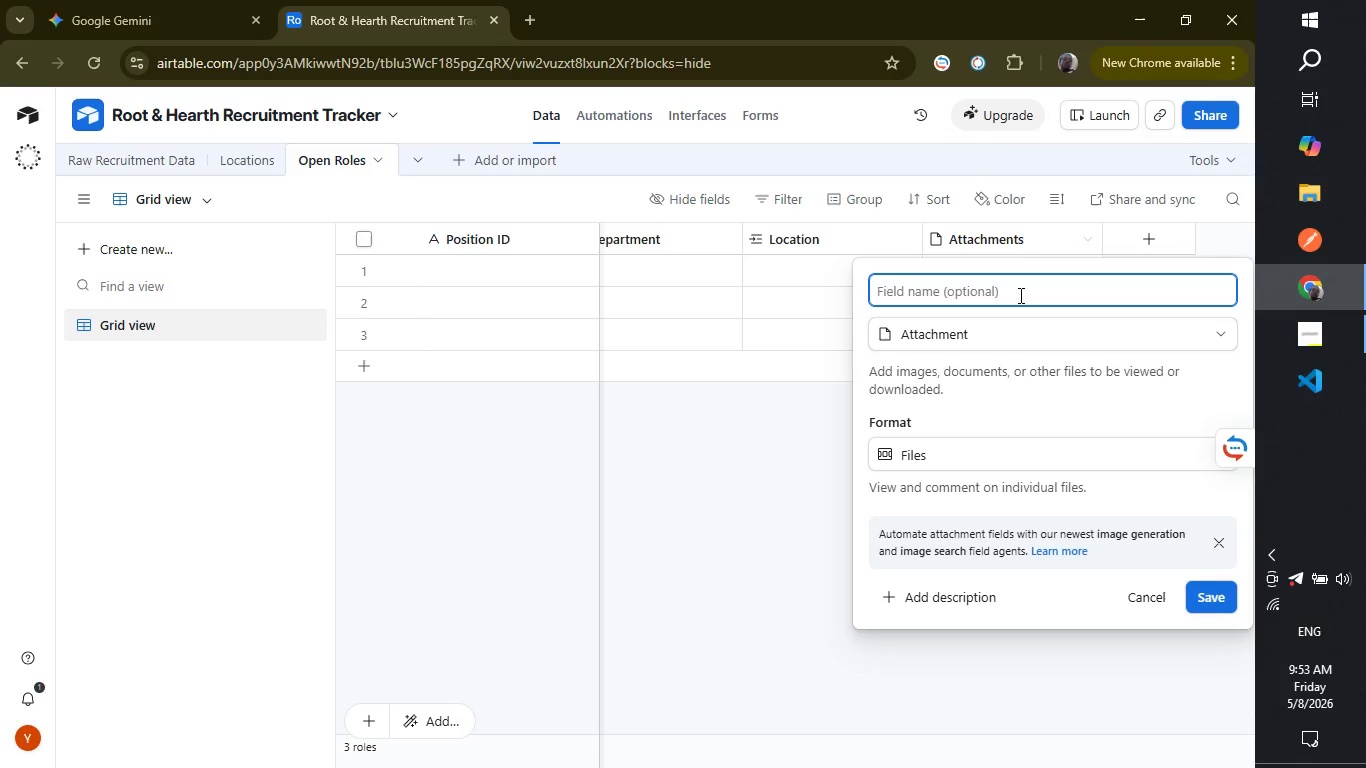 
hold_key(key=Backspace, duration=10.2)
 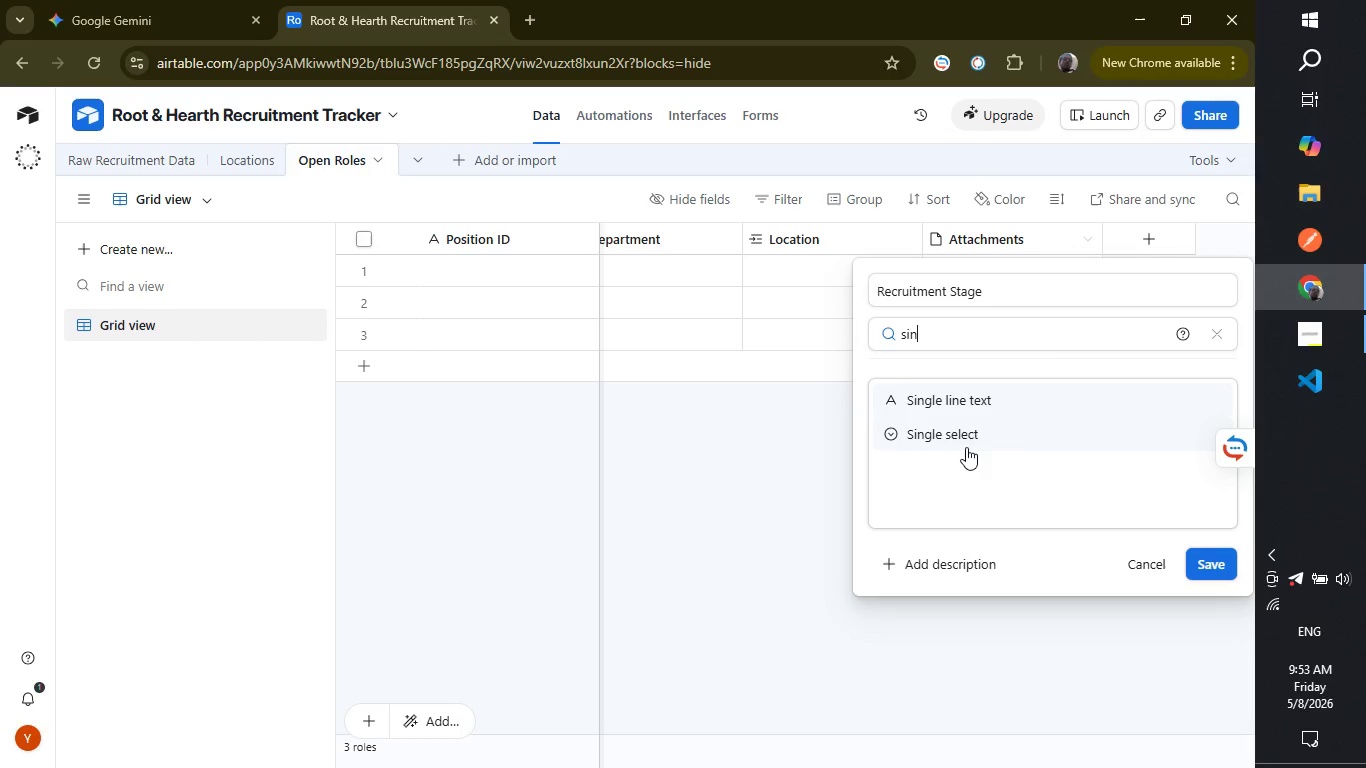 
type(Recruitment Stage)
 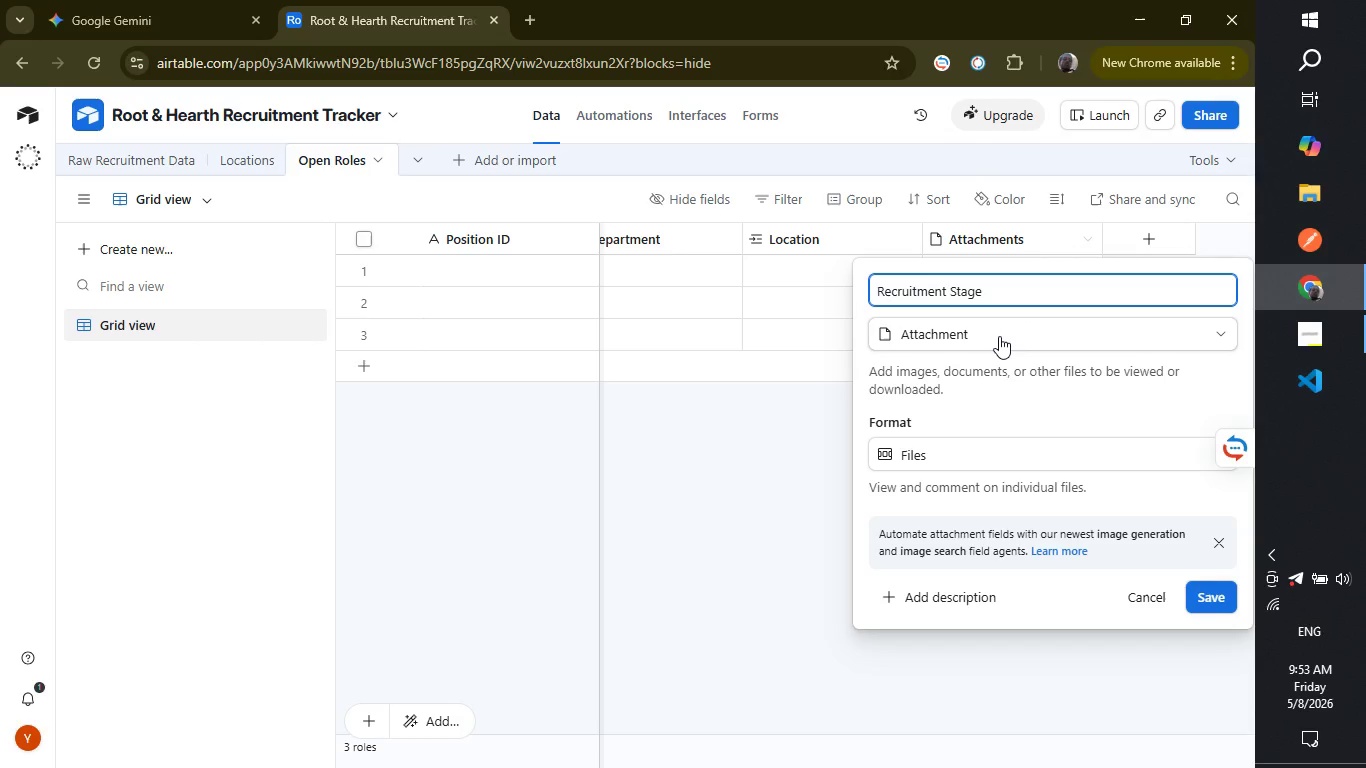 
left_click([999, 336])
 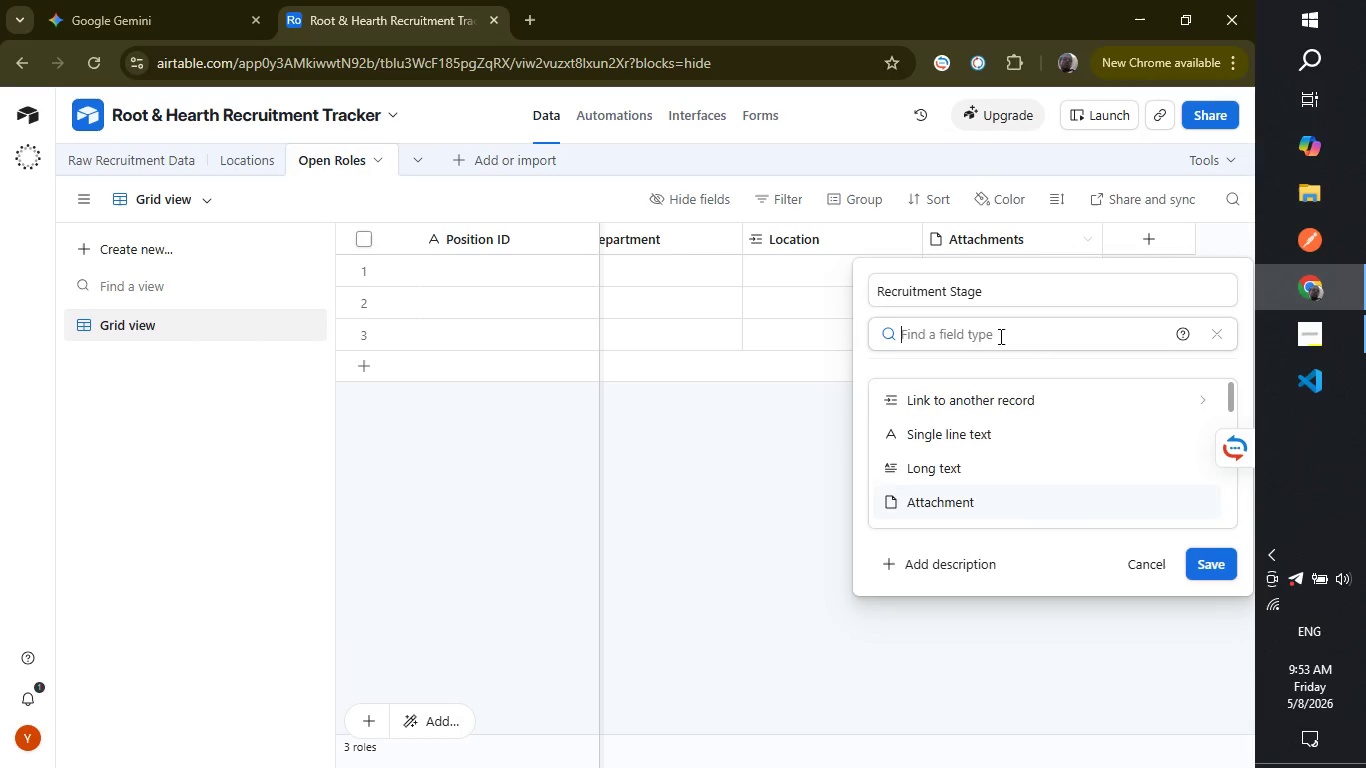 
type(sig)
 